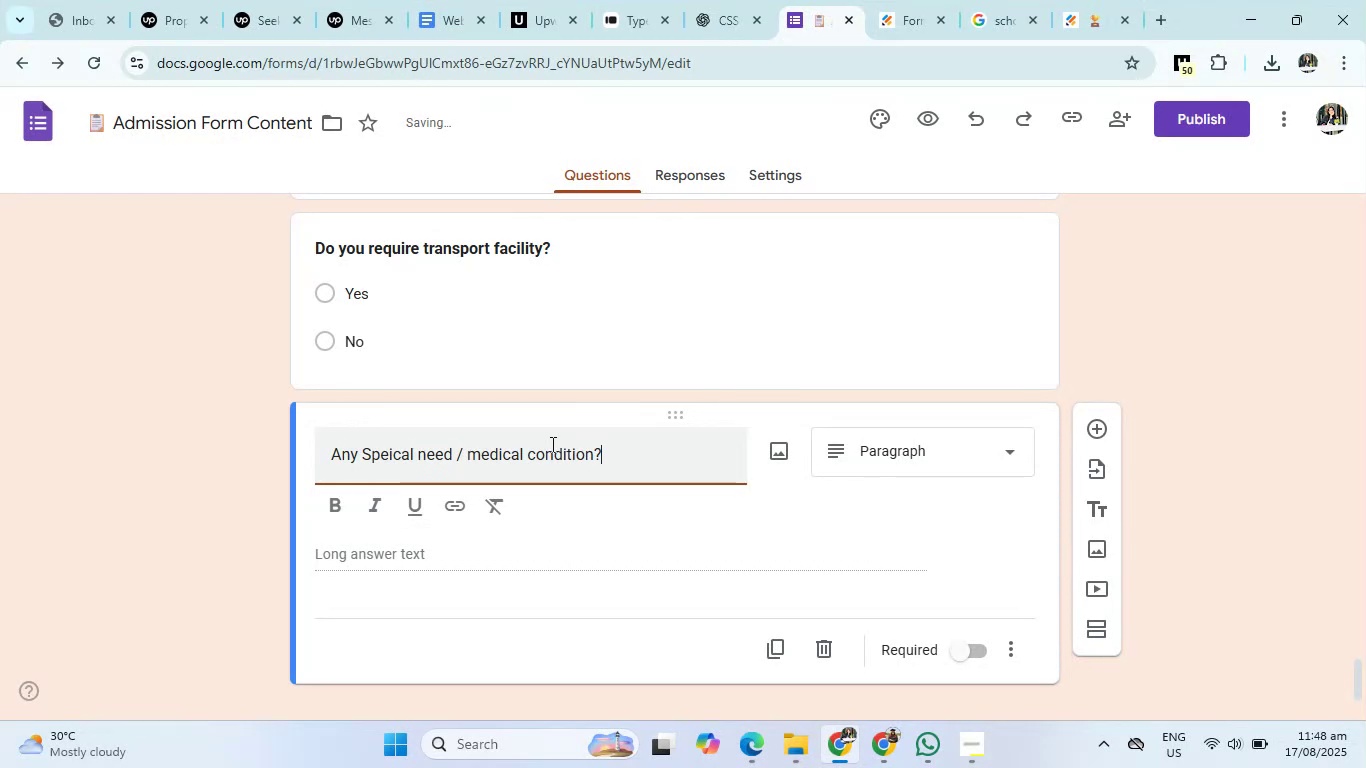 
key(Control+A)
 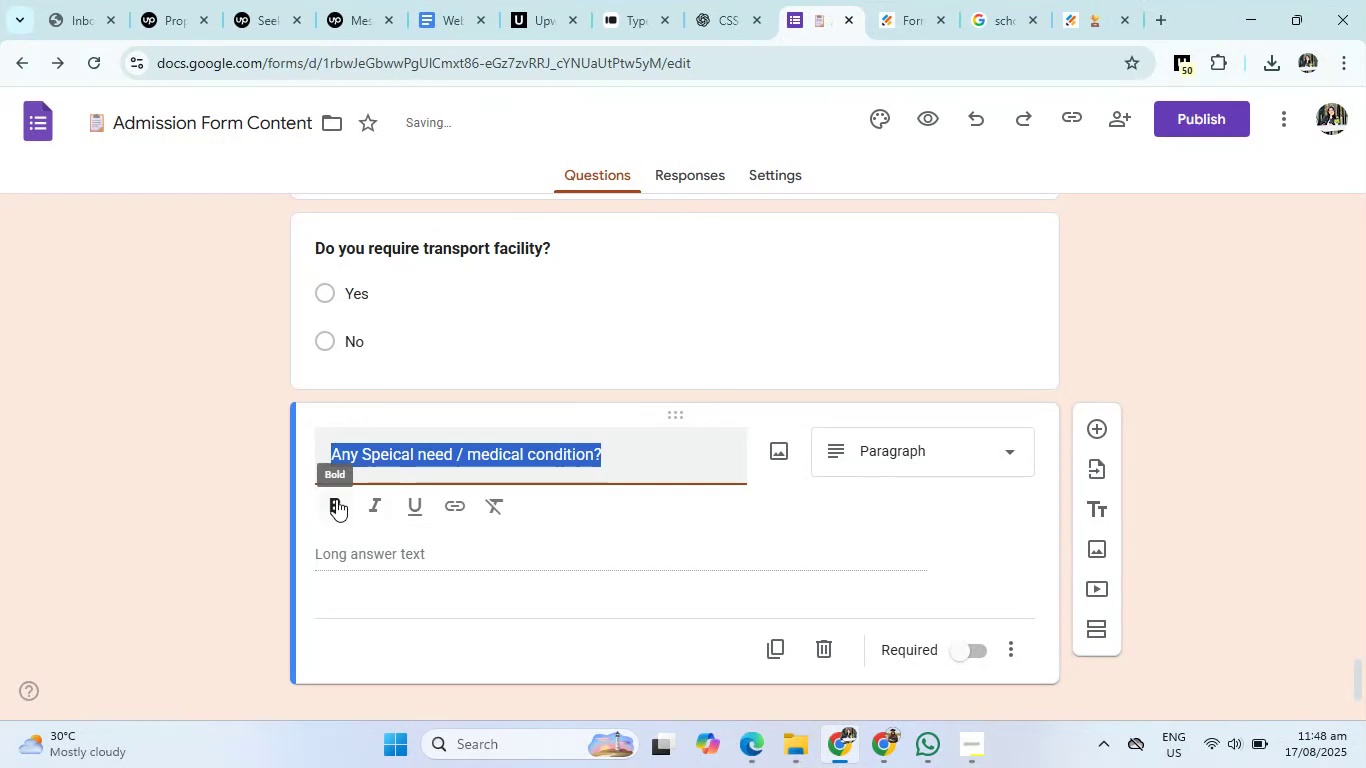 
left_click([336, 499])
 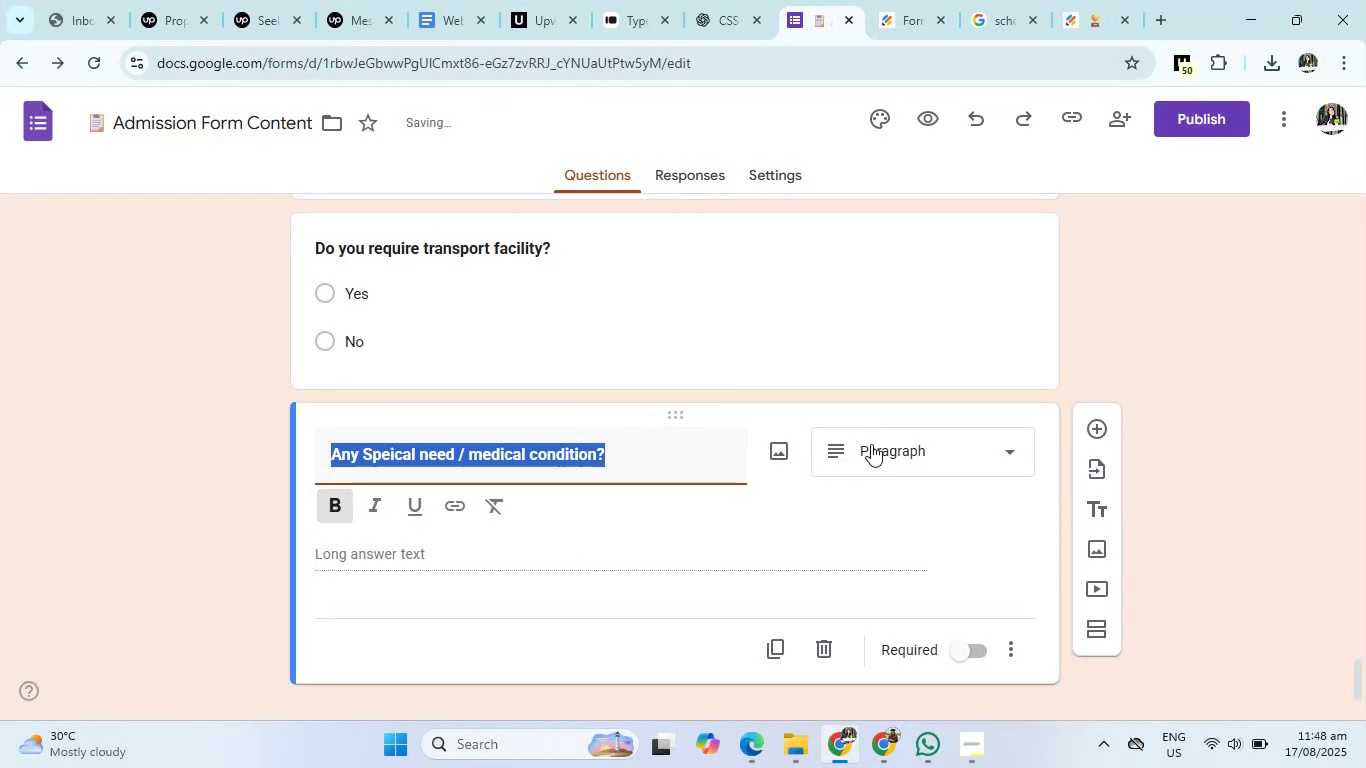 
left_click([871, 444])
 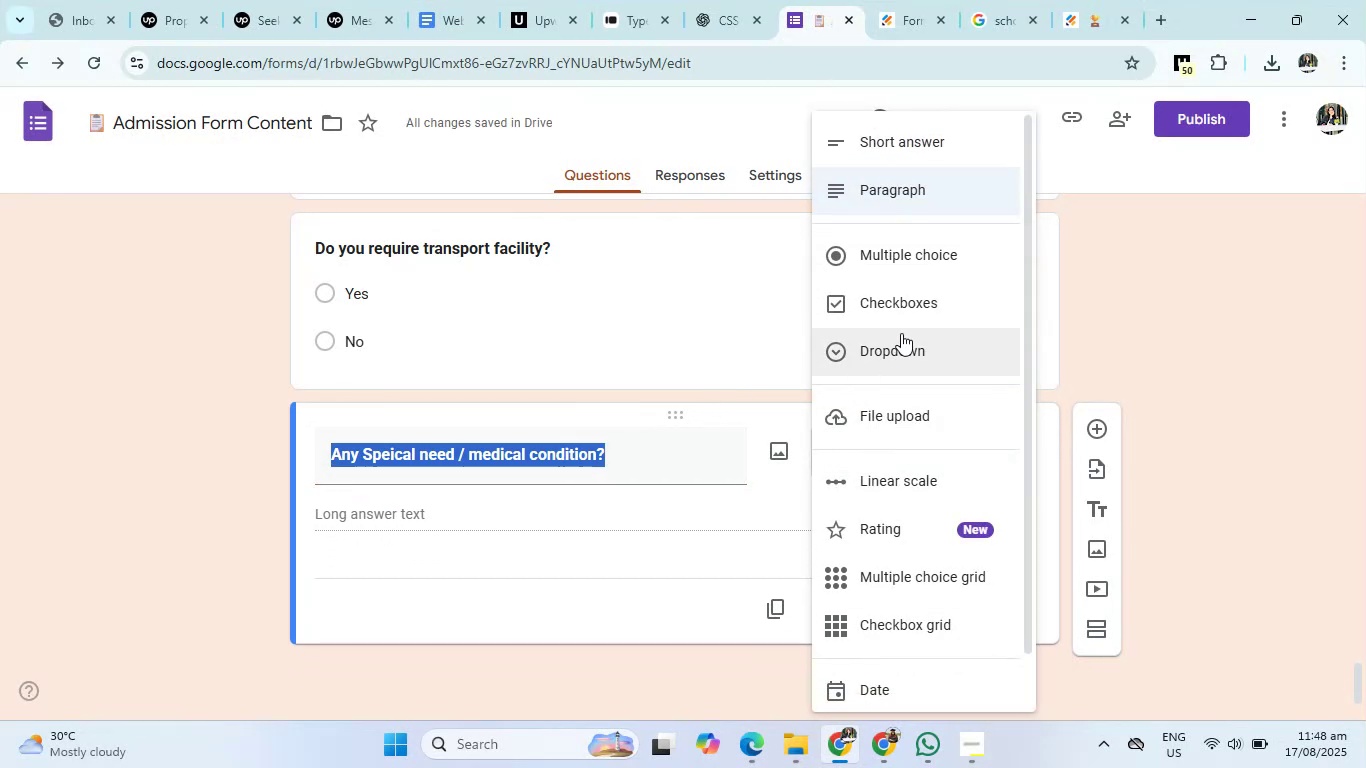 
left_click([935, 262])
 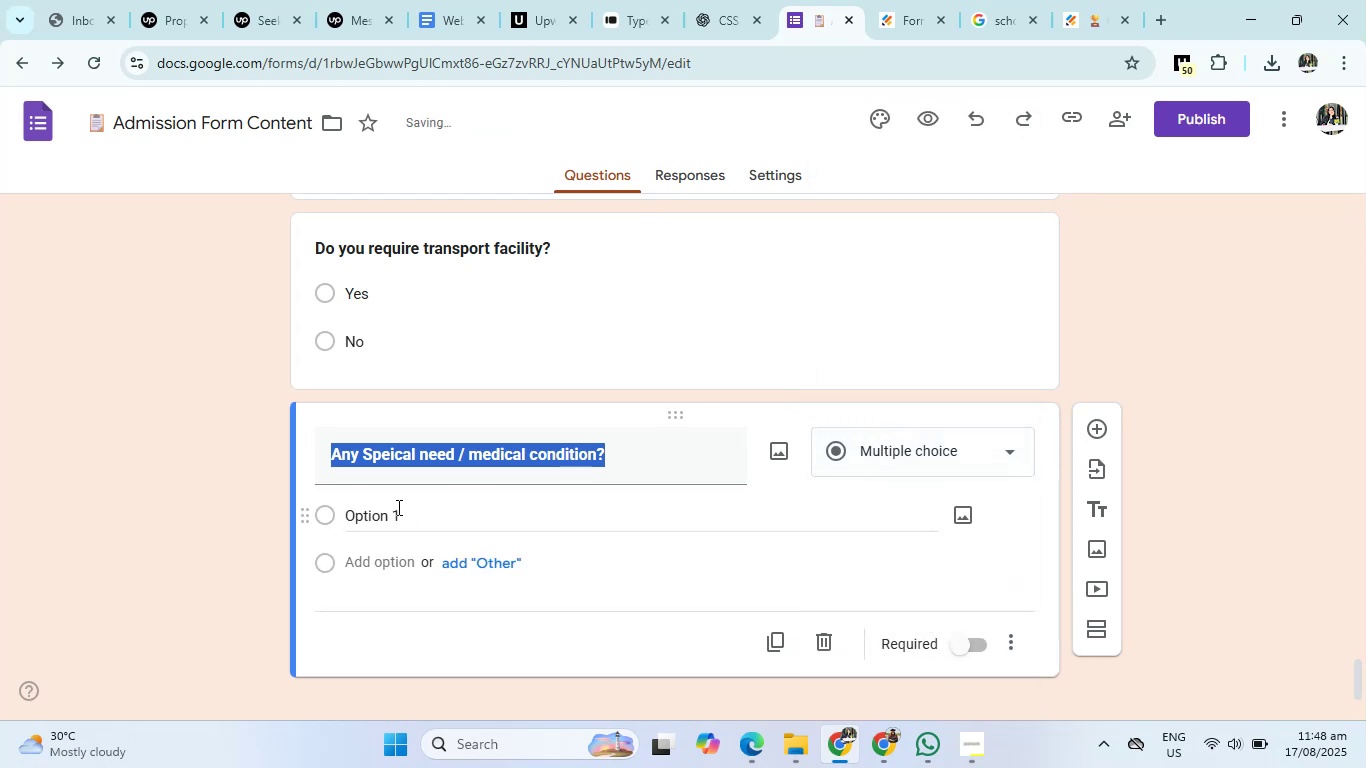 
left_click([397, 507])
 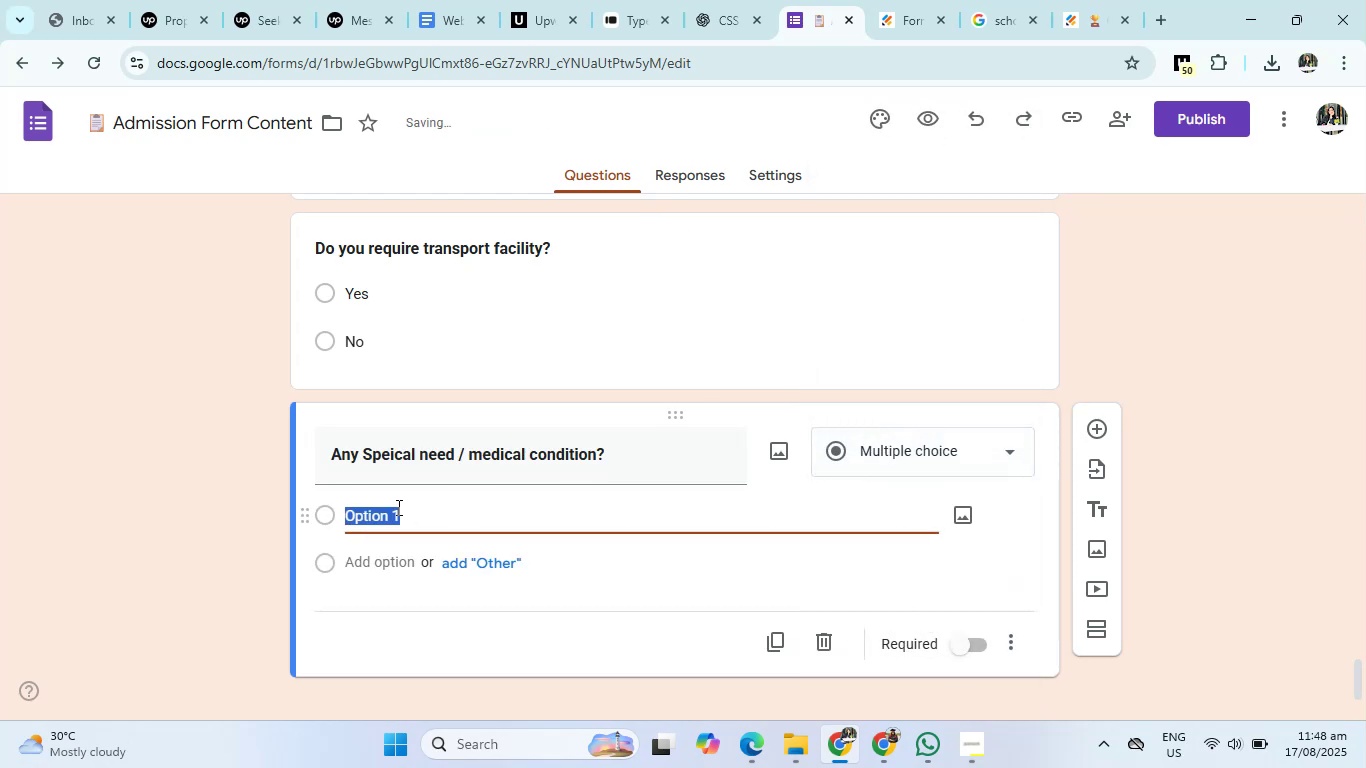 
key(Backspace)
type(yes)
 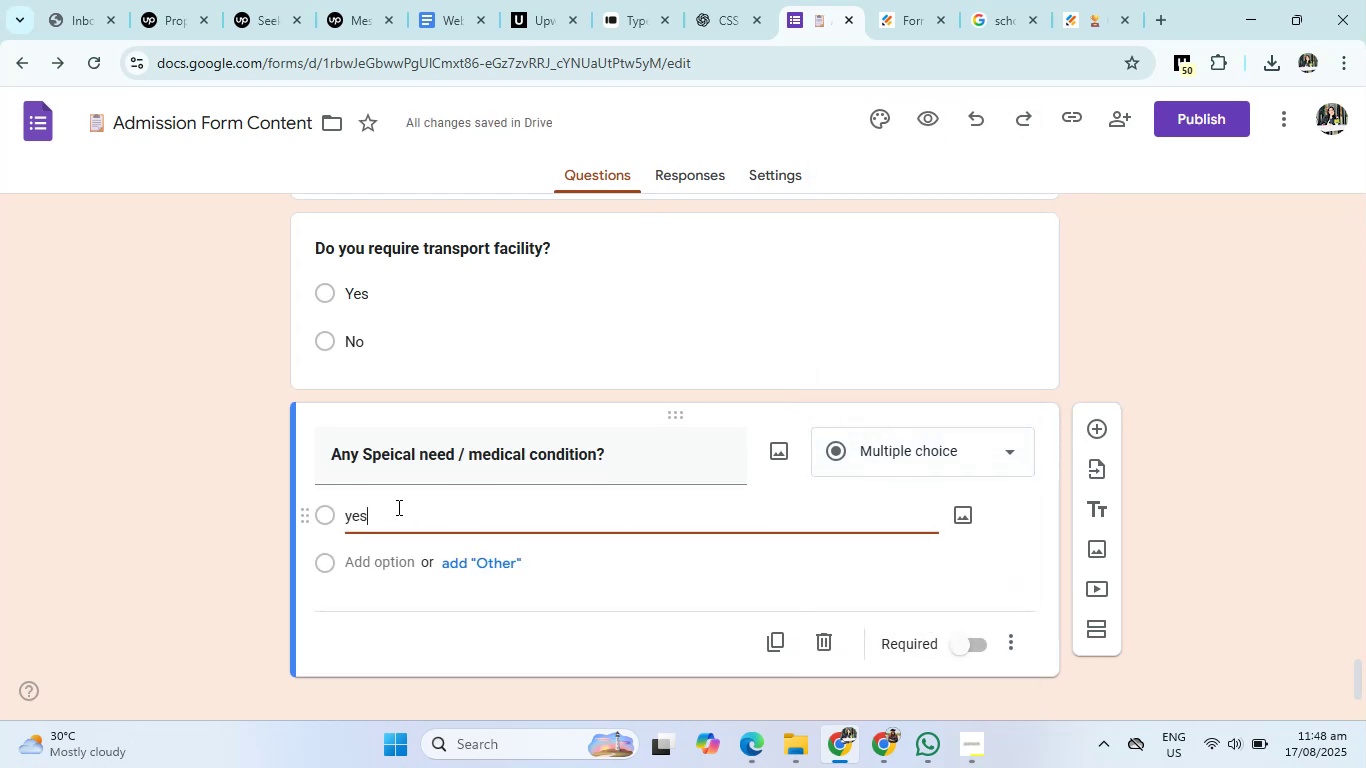 
key(Enter)
 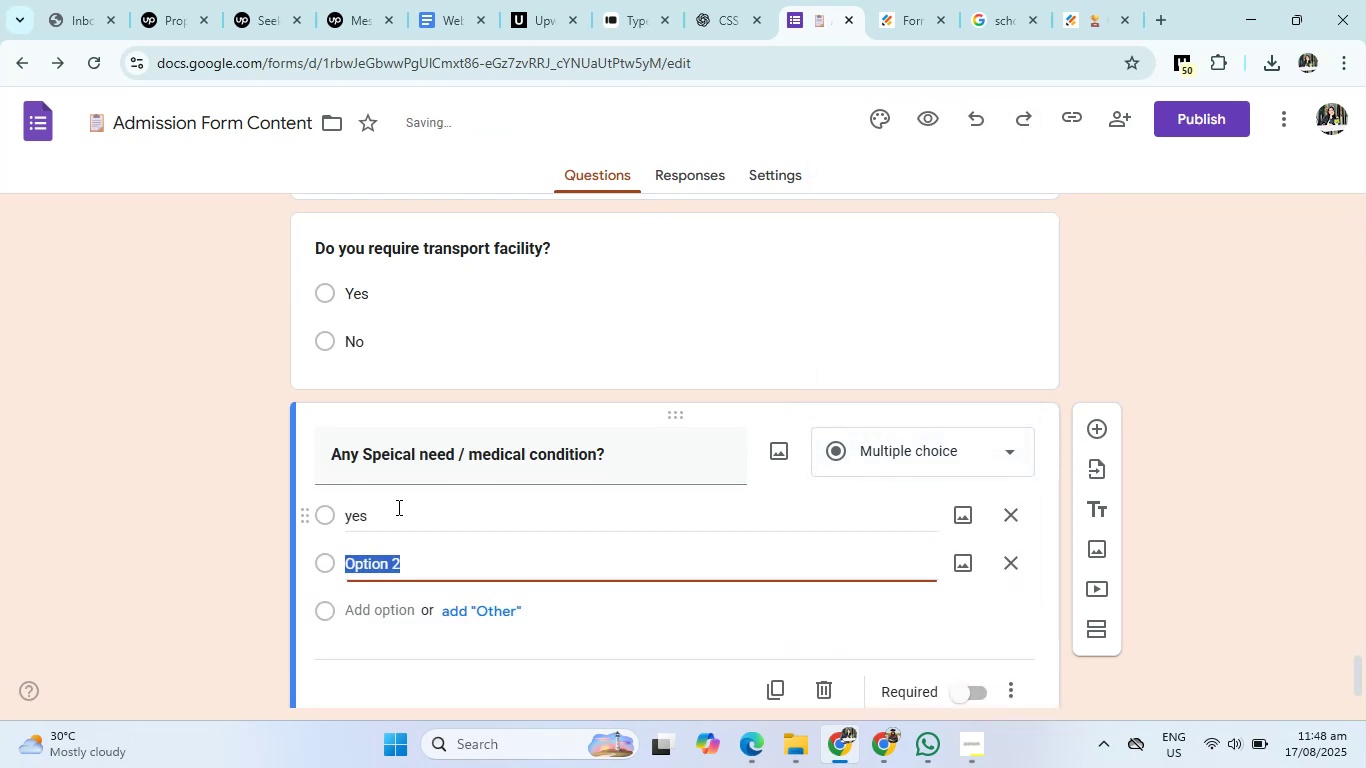 
type(No)
 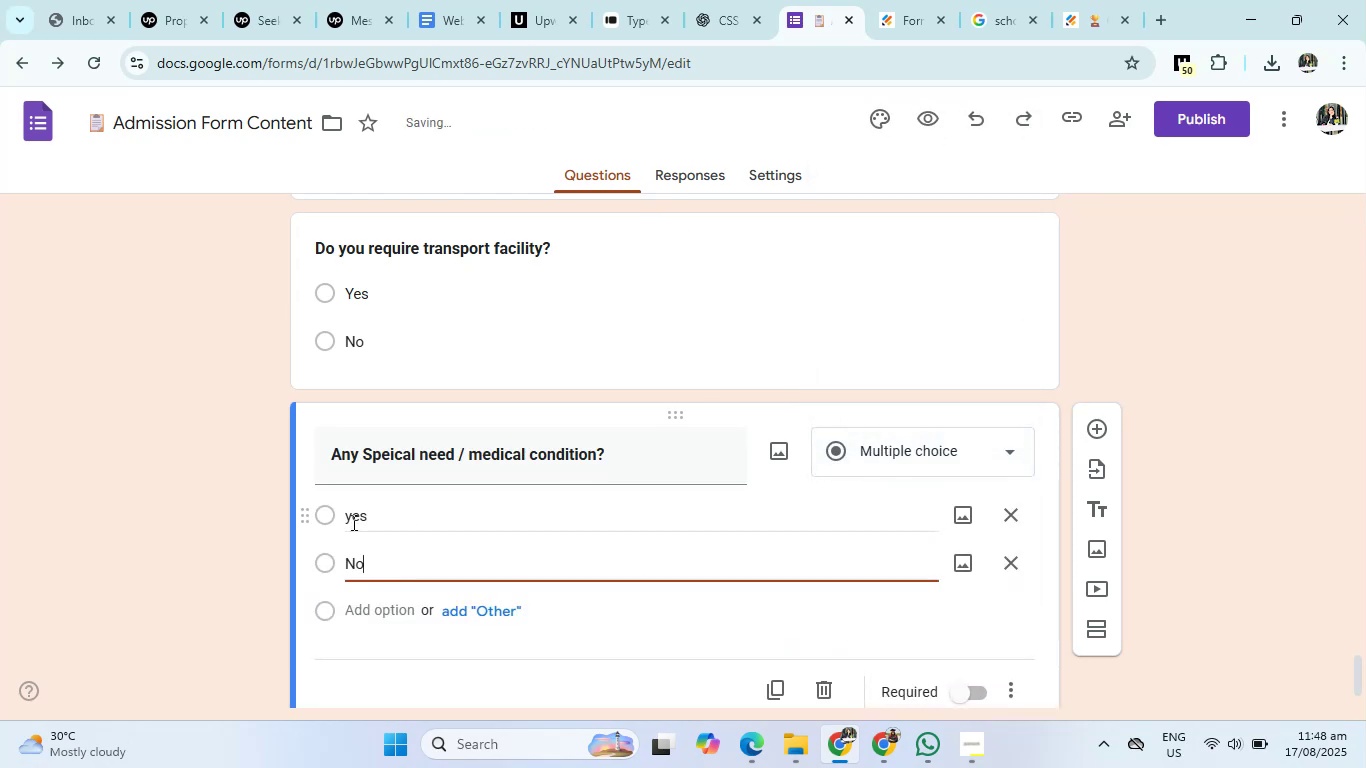 
left_click([352, 522])
 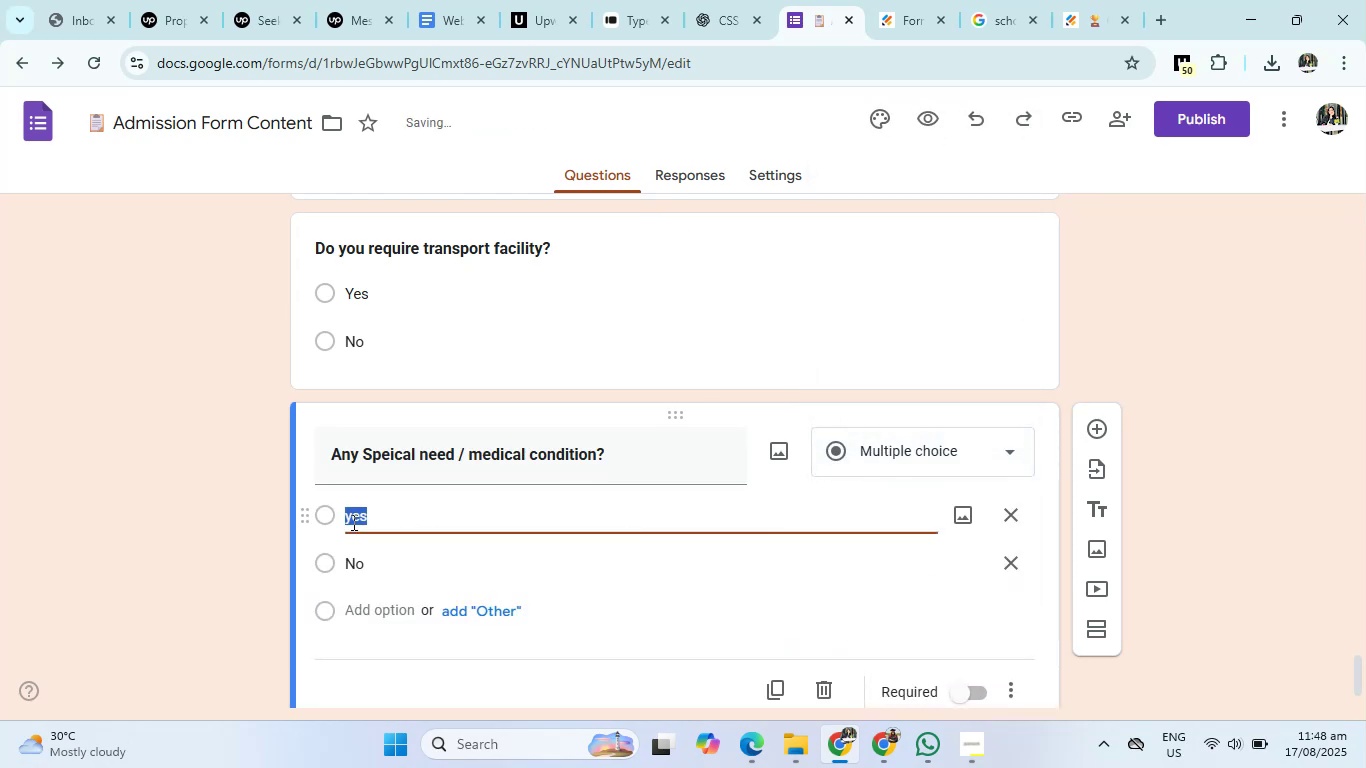 
key(Backspace)
type(YEs)
key(Backspace)
key(Backspace)
type(es)
 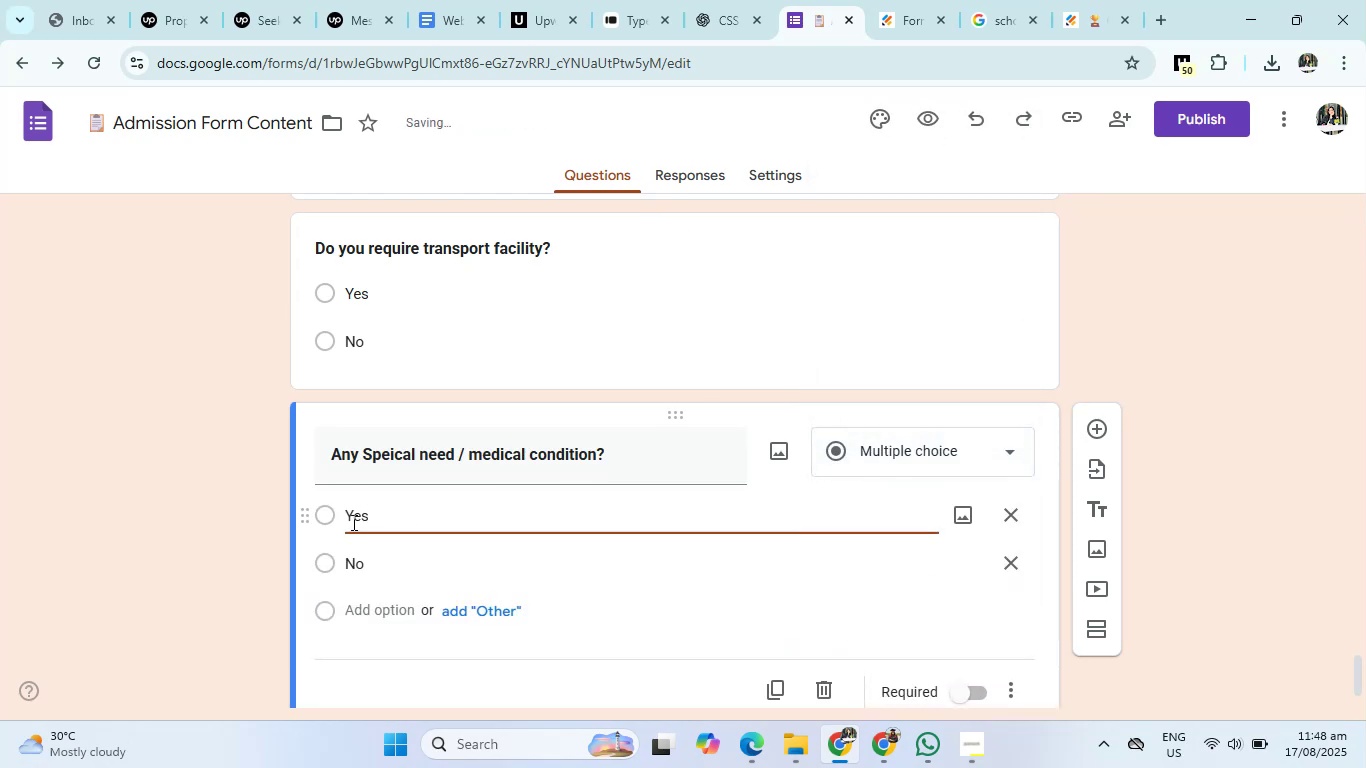 
left_click([732, 0])
 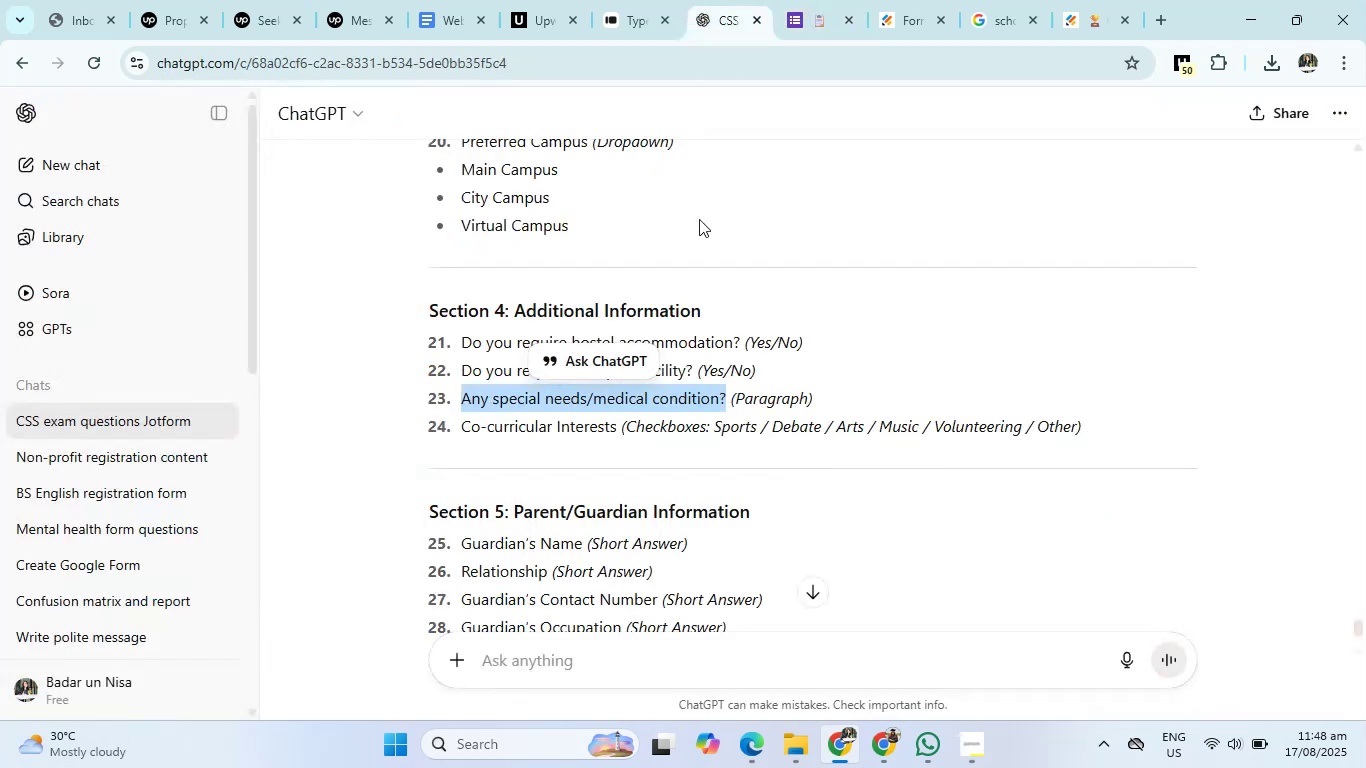 
mouse_move([680, 415])
 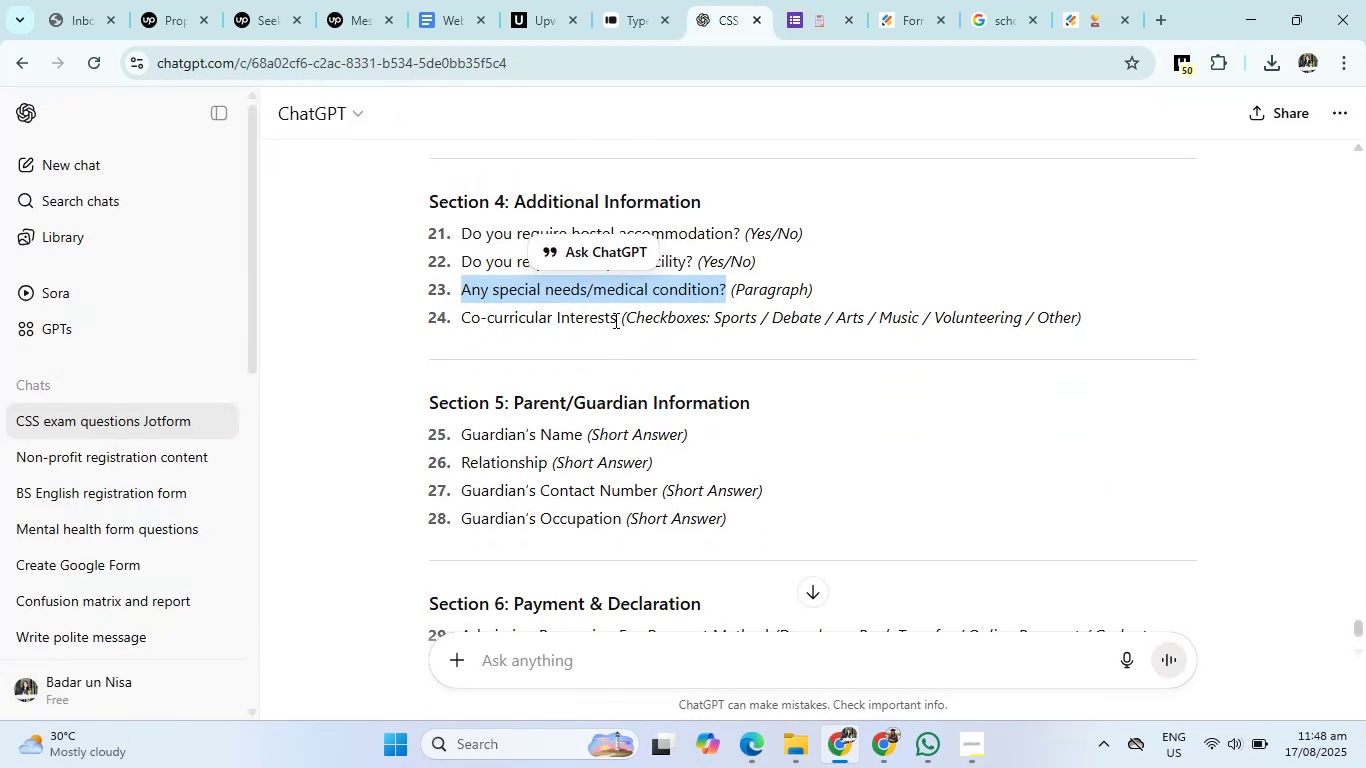 
left_click([614, 320])
 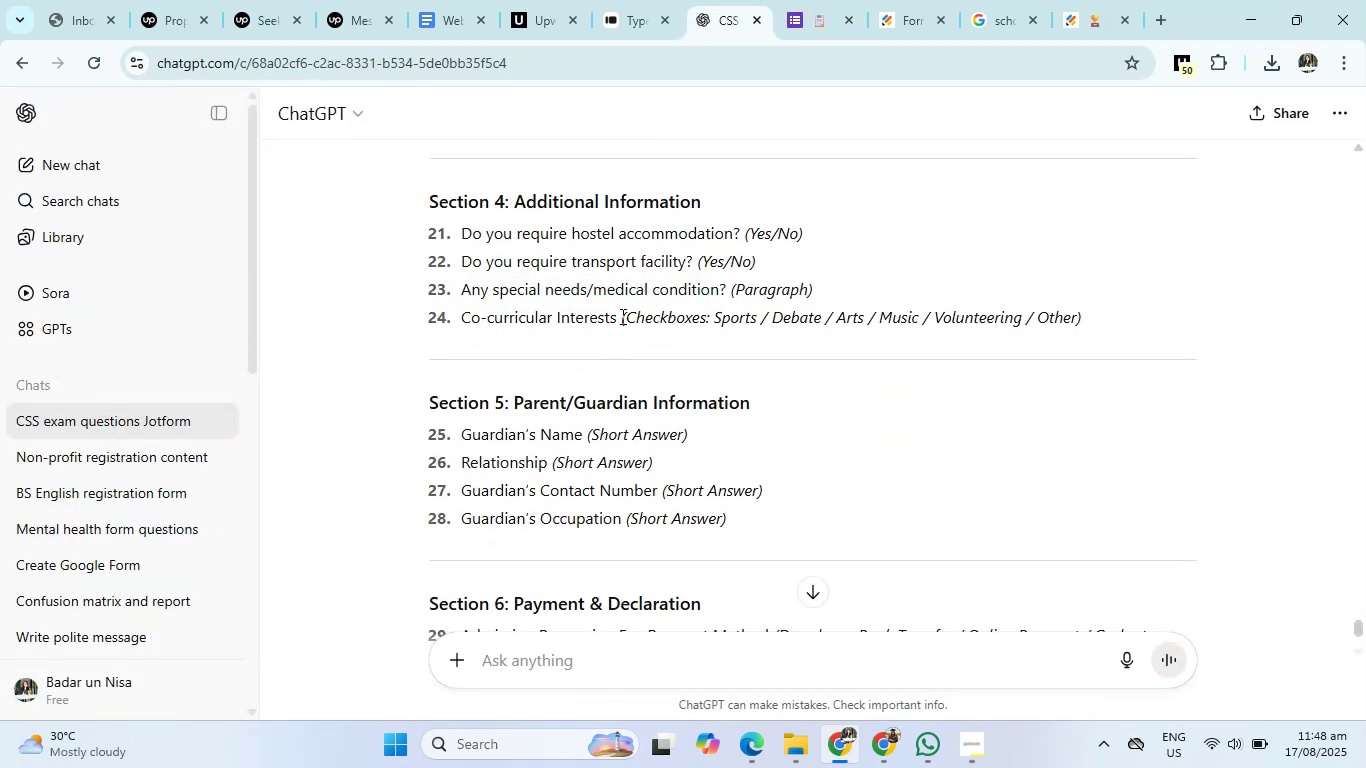 
left_click_drag(start_coordinate=[615, 316], to_coordinate=[461, 322])
 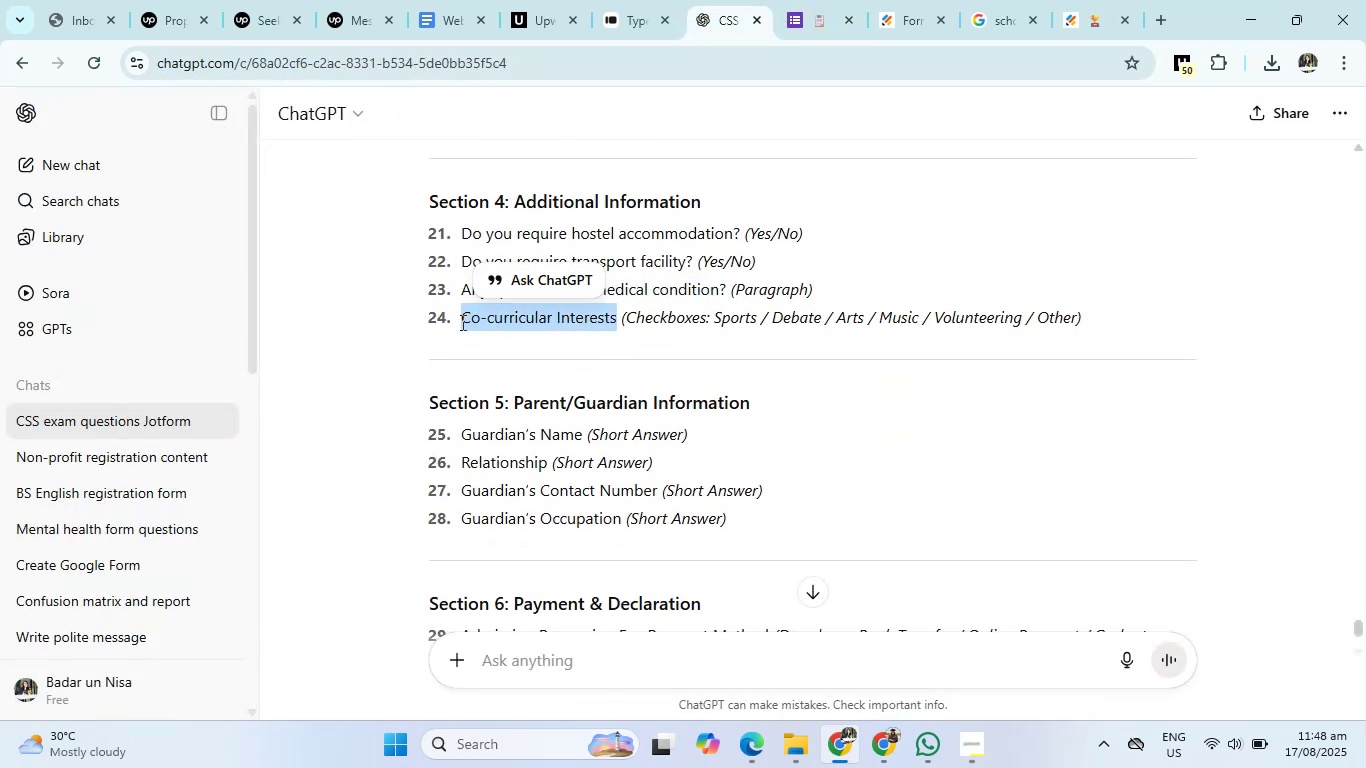 
key(Control+C)
 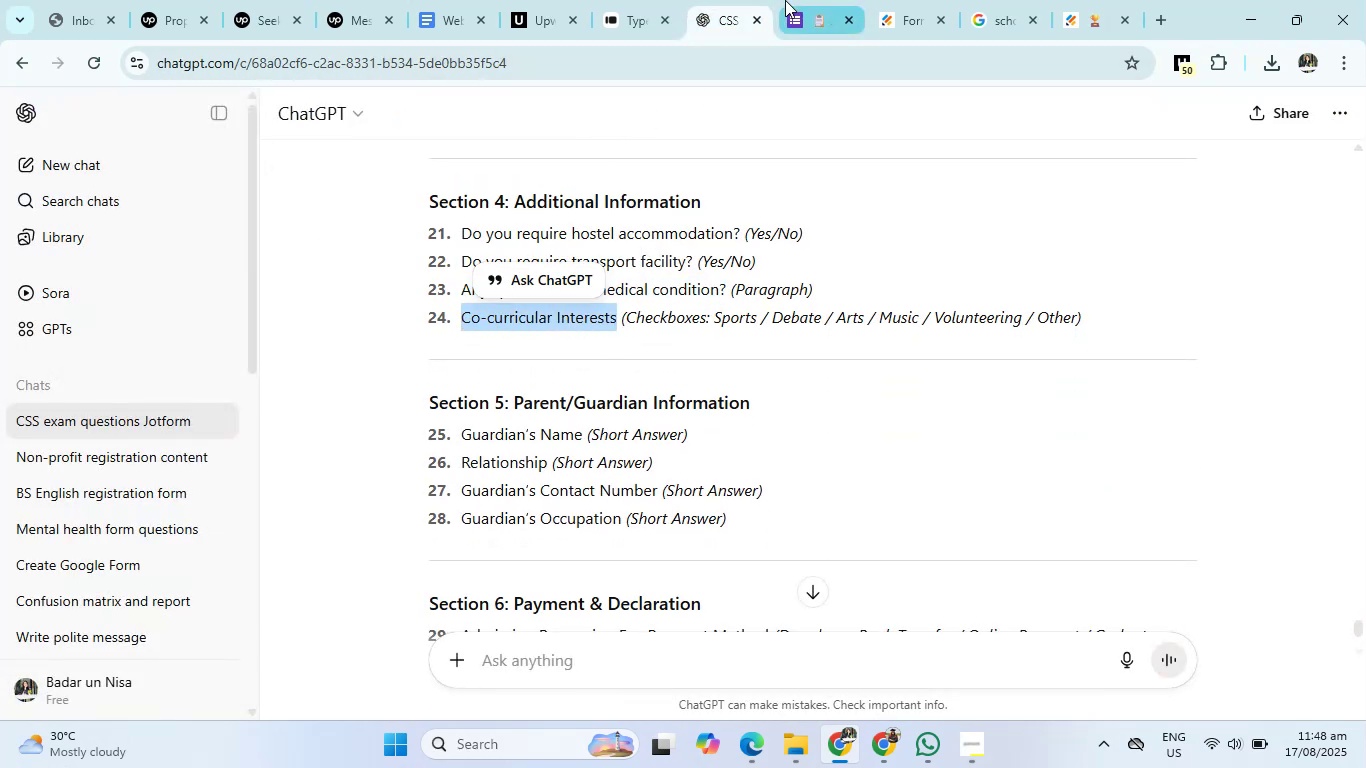 
left_click([785, 0])
 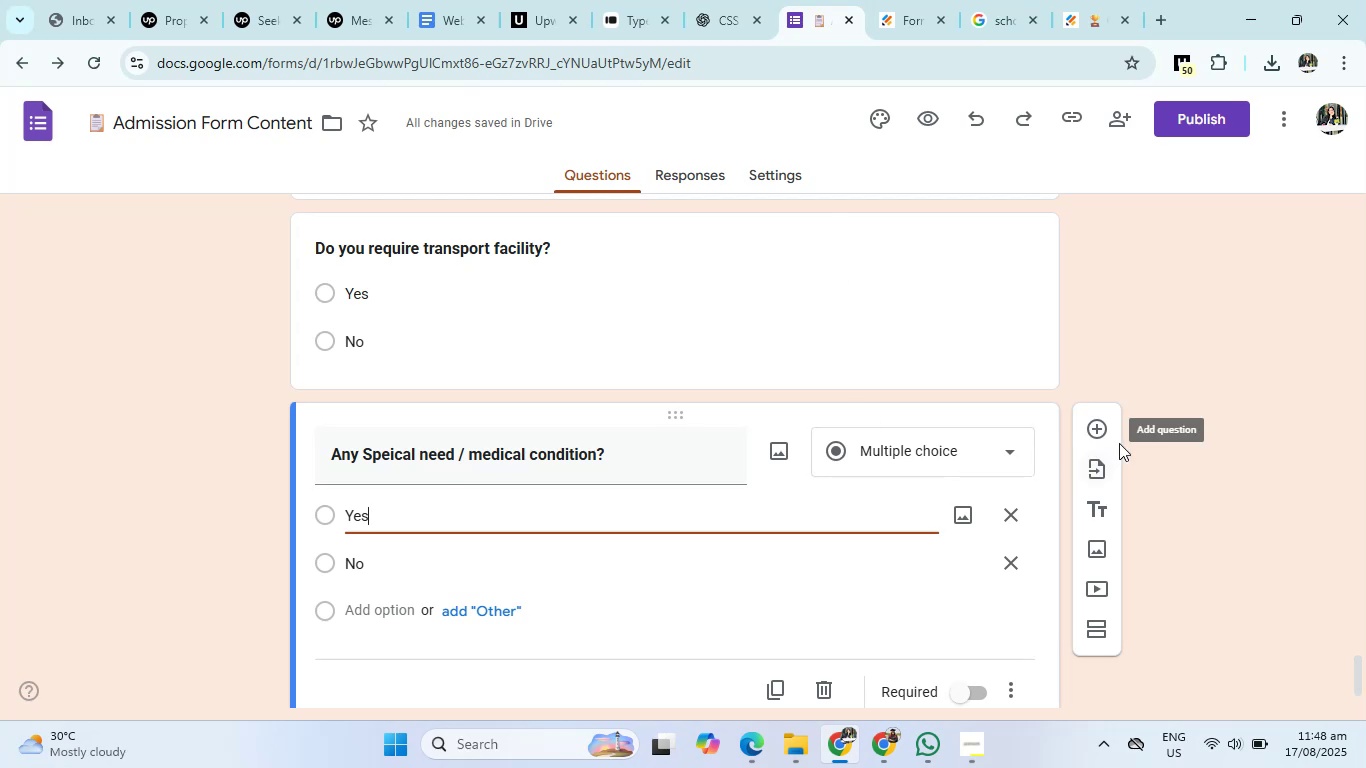 
left_click([1104, 437])
 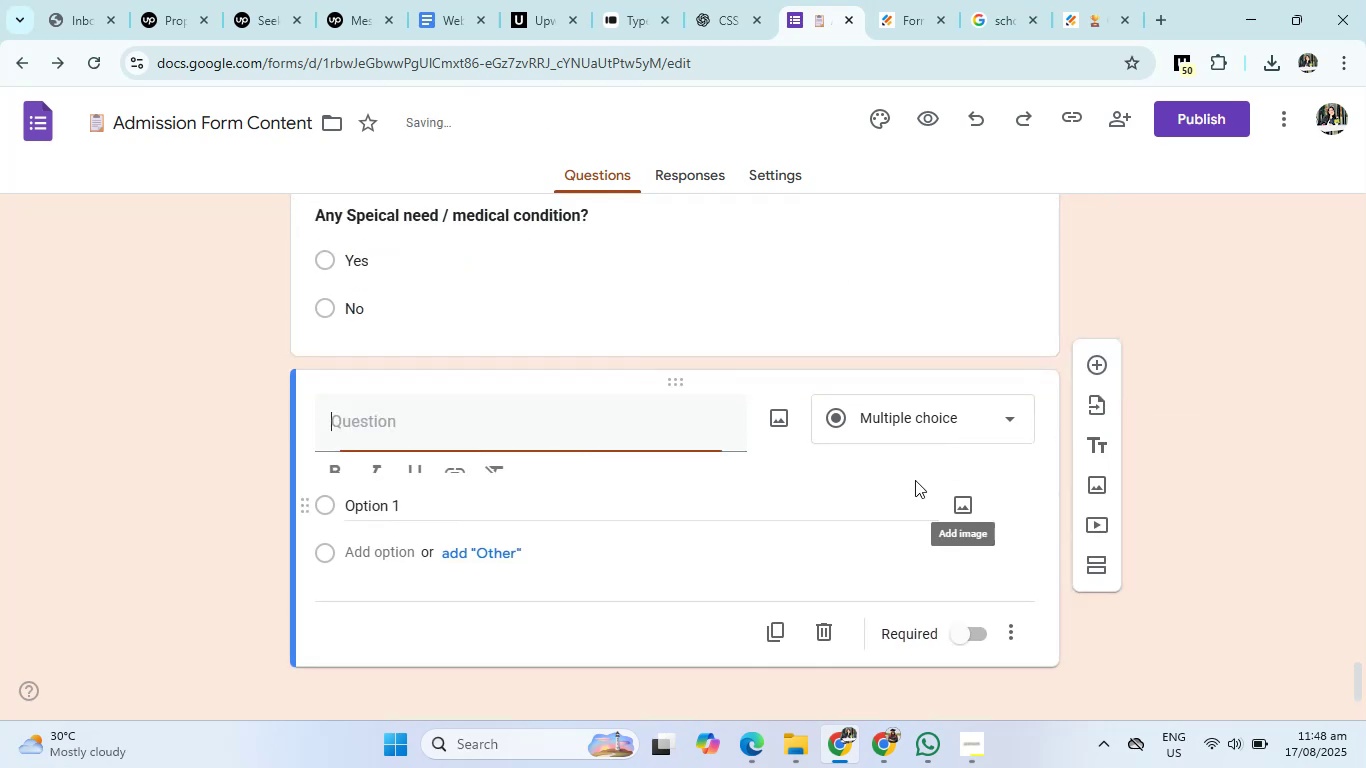 
scroll: coordinate [915, 480], scroll_direction: down, amount: 2.0
 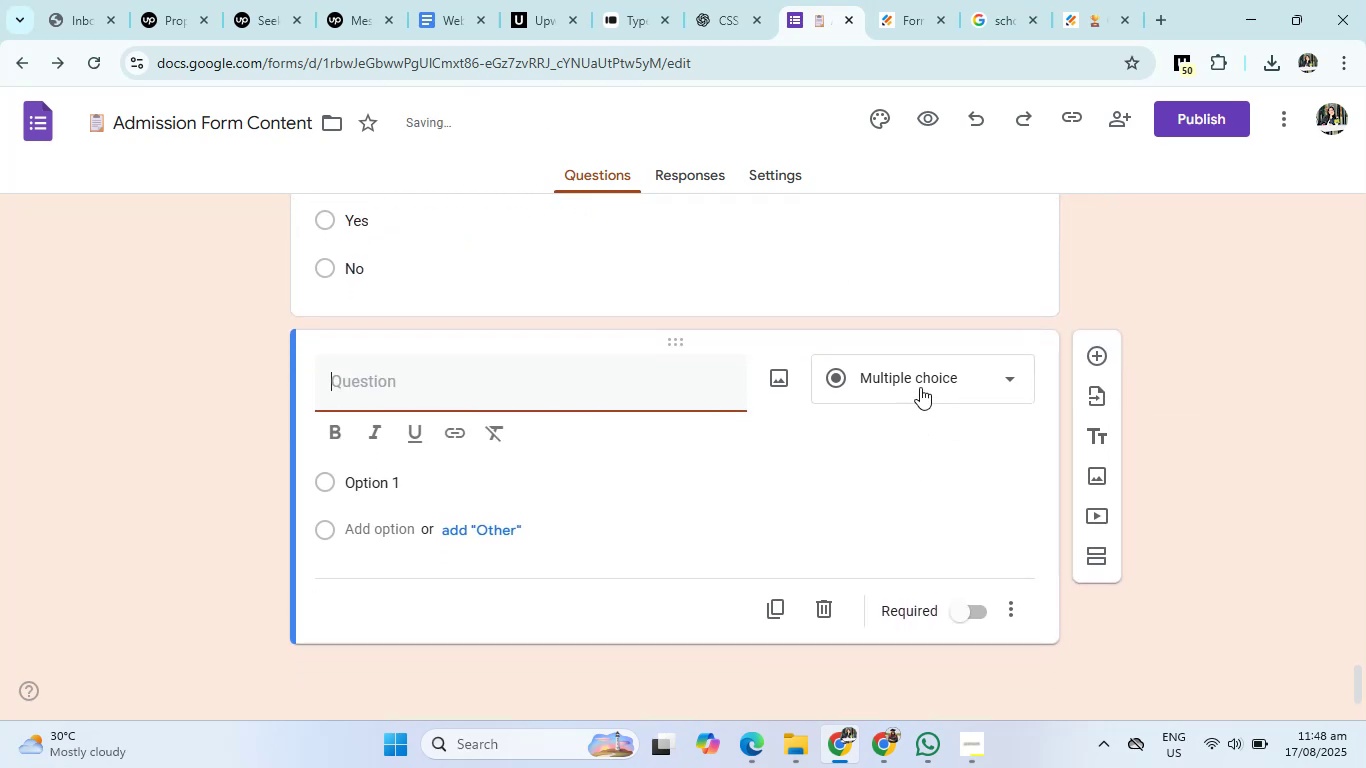 
left_click([920, 384])
 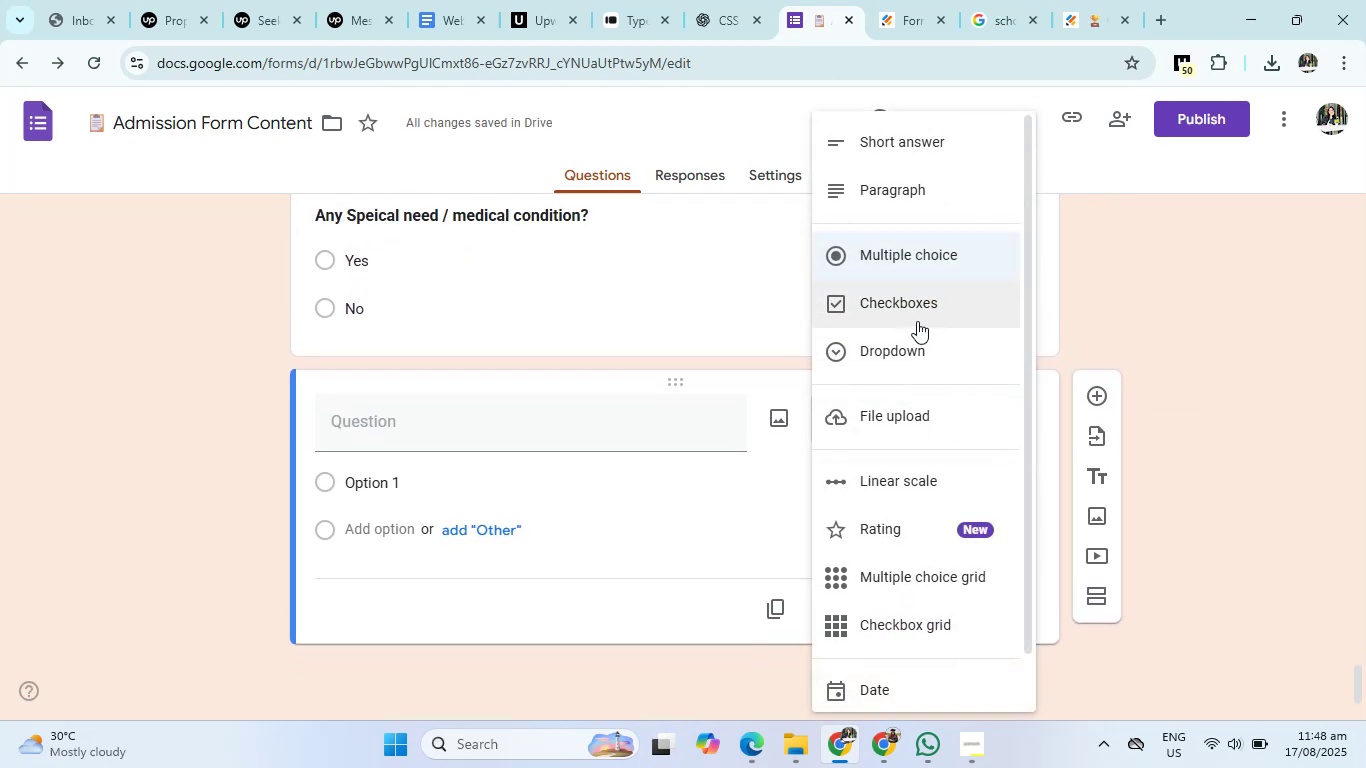 
left_click([917, 313])
 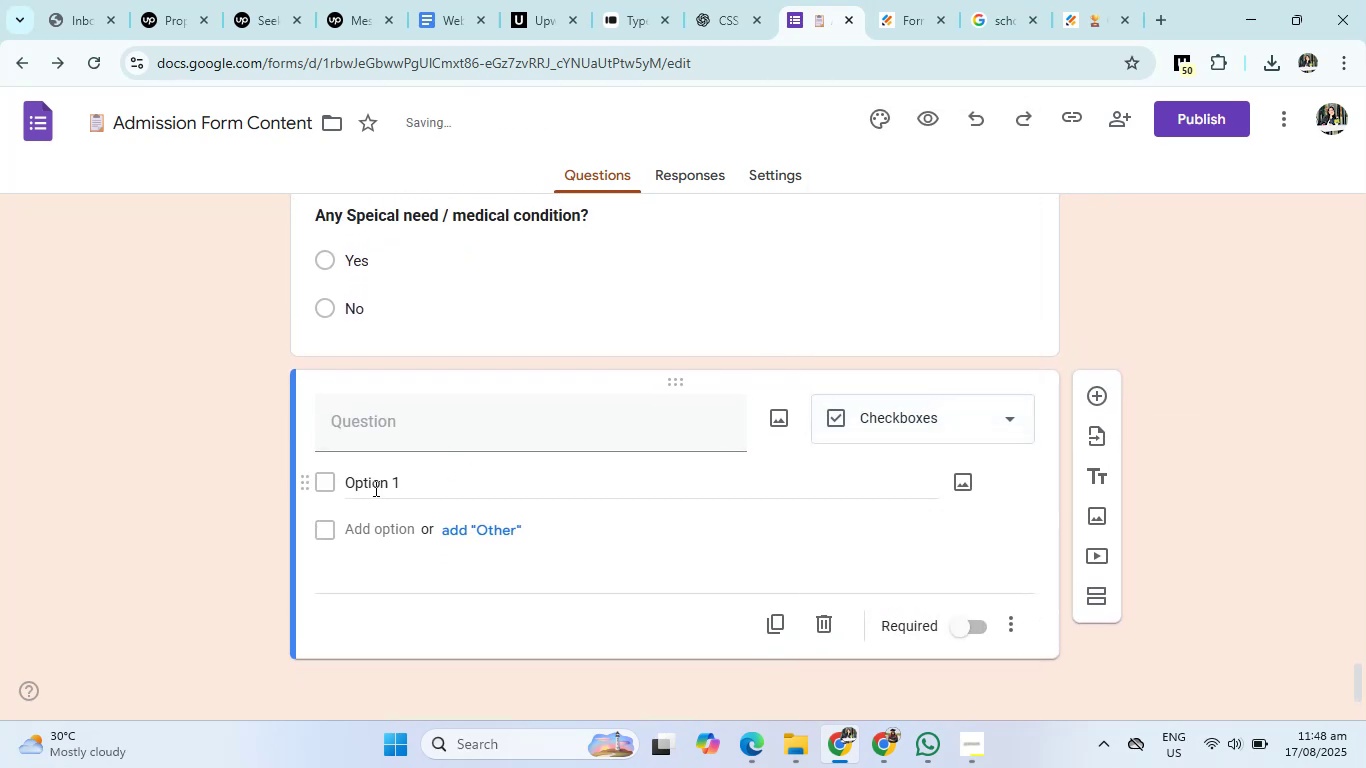 
left_click([375, 483])
 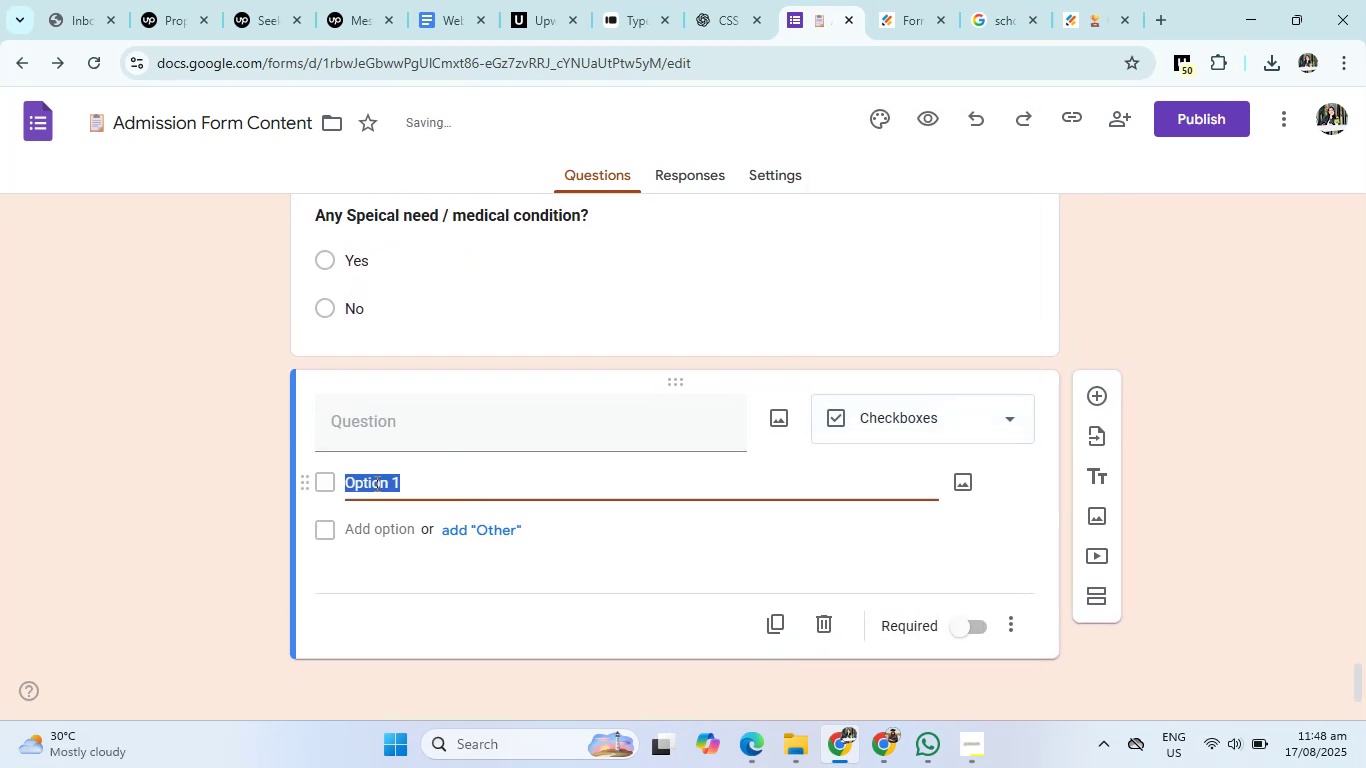 
key(Control+V)
 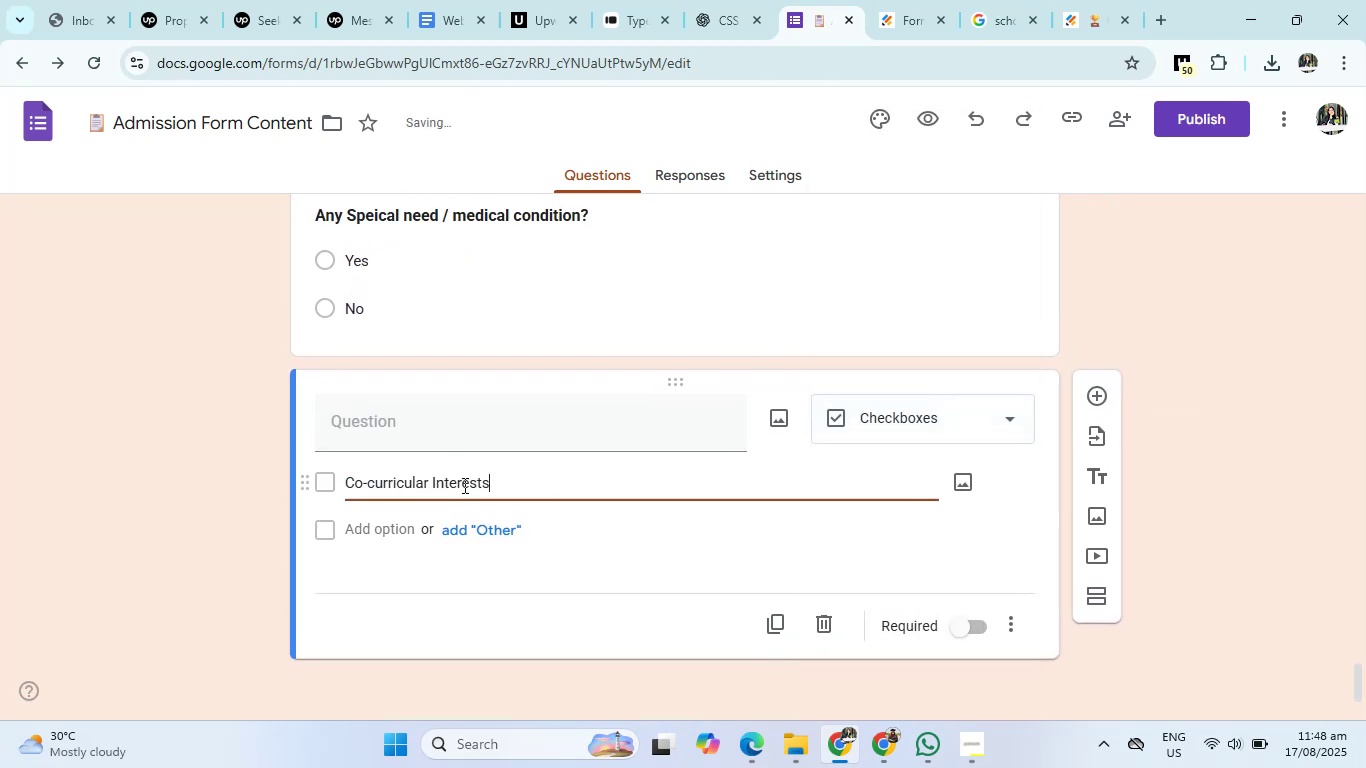 
key(Control+X)
 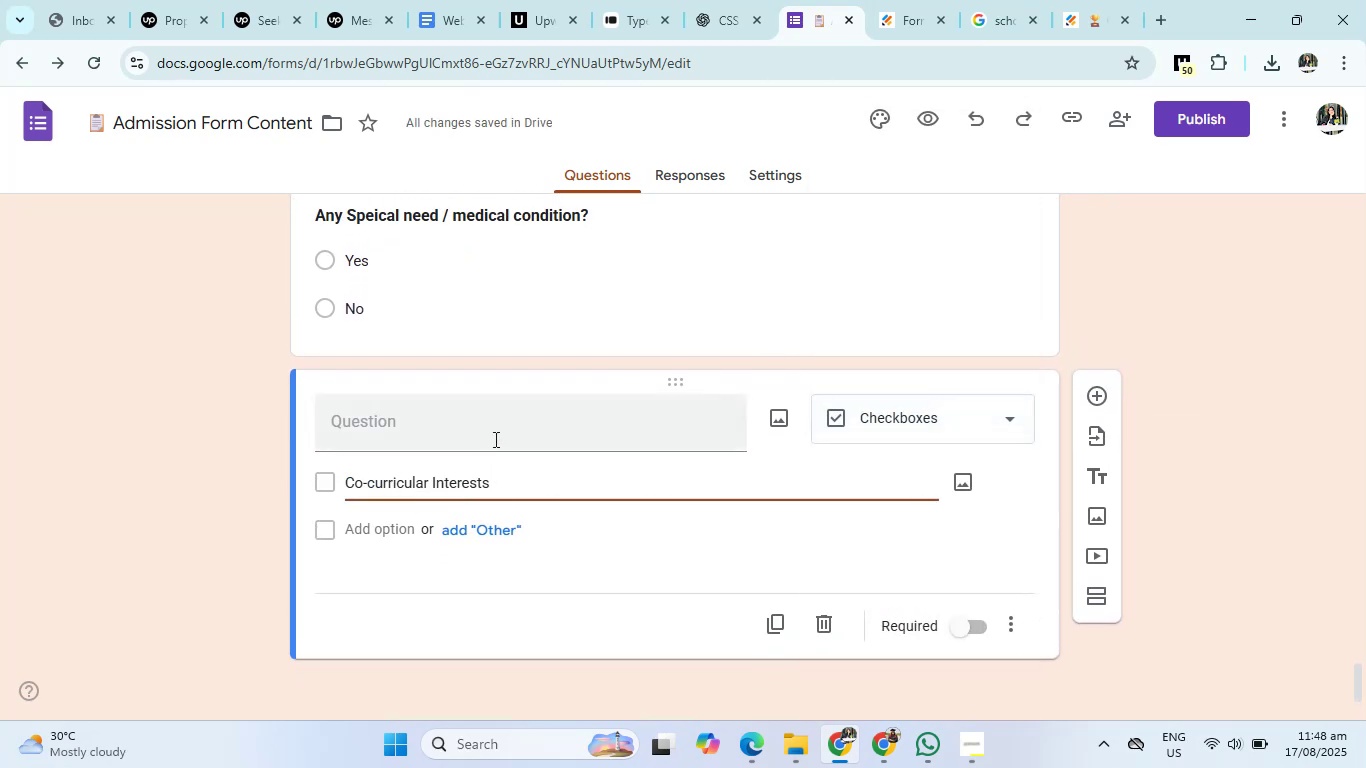 
left_click([494, 437])
 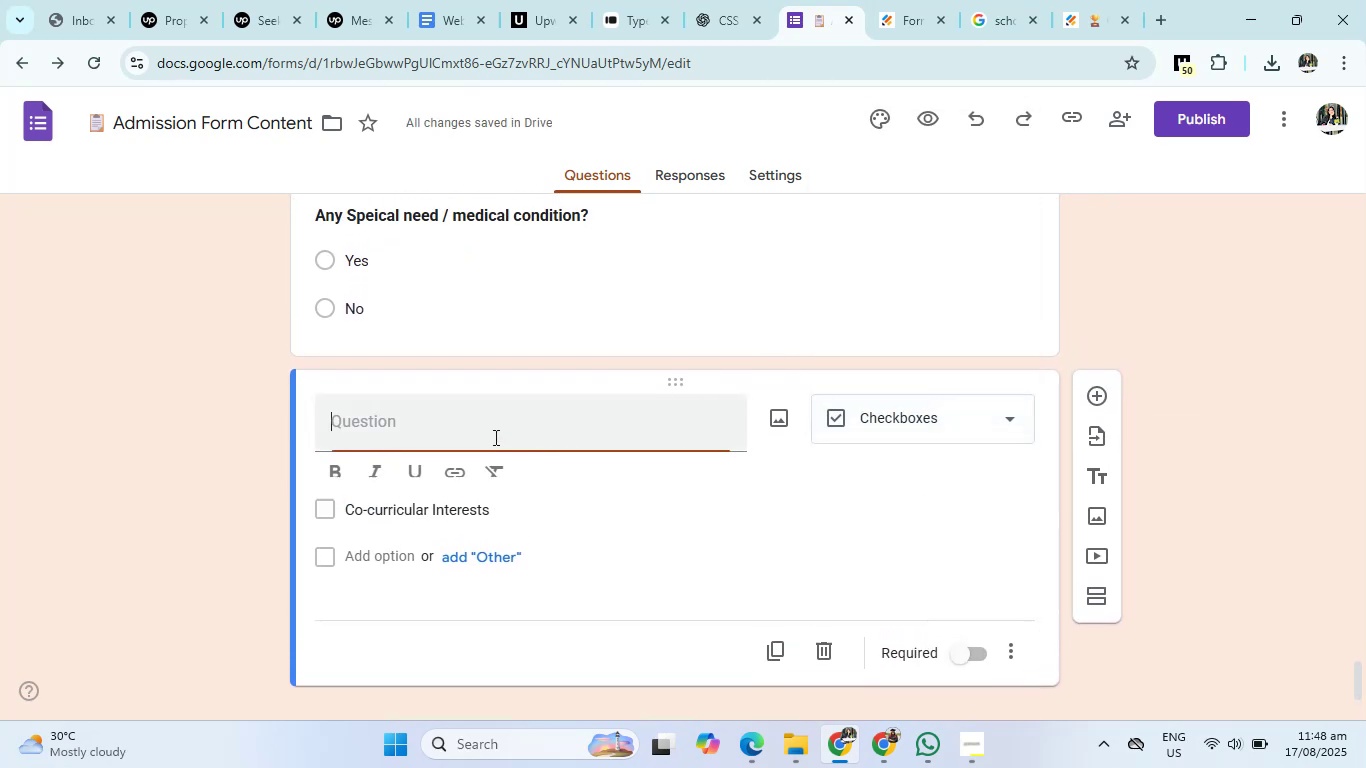 
key(Control+V)
 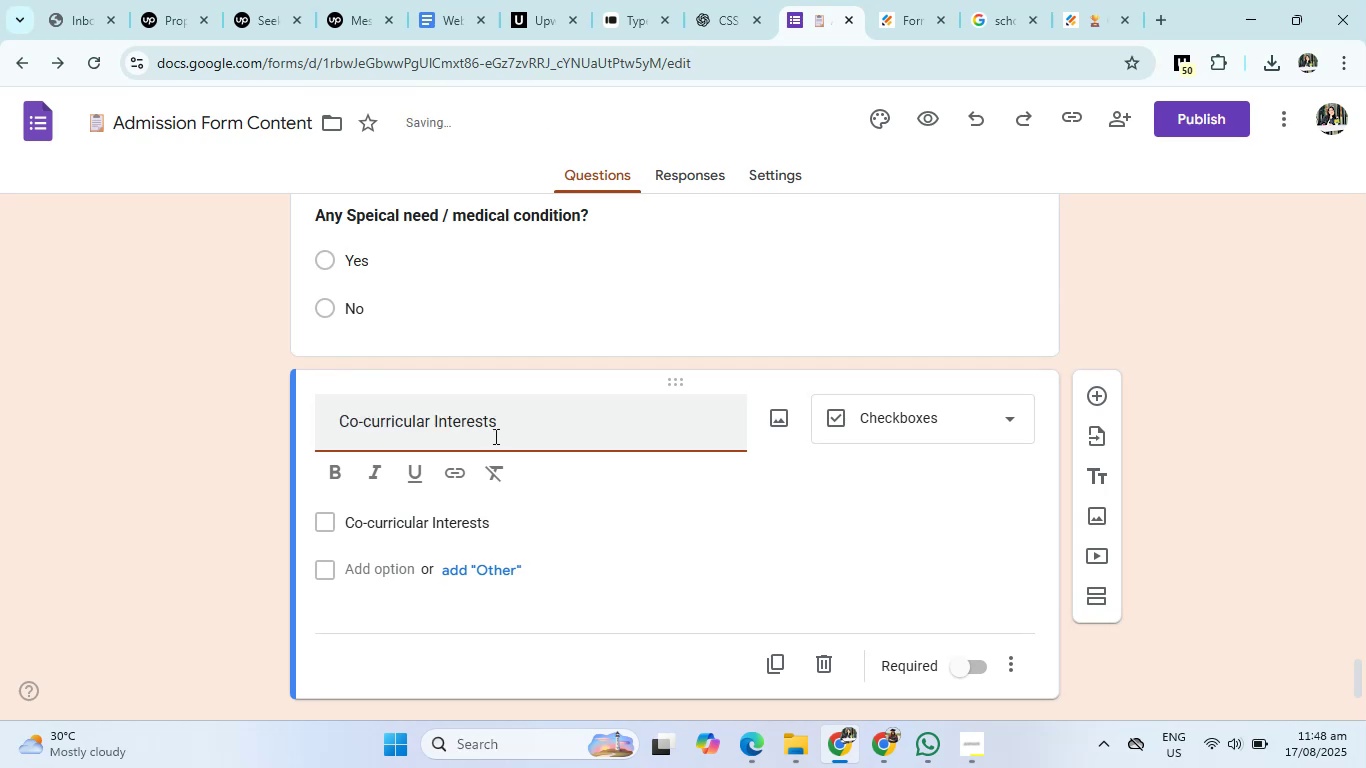 
key(Control+A)
 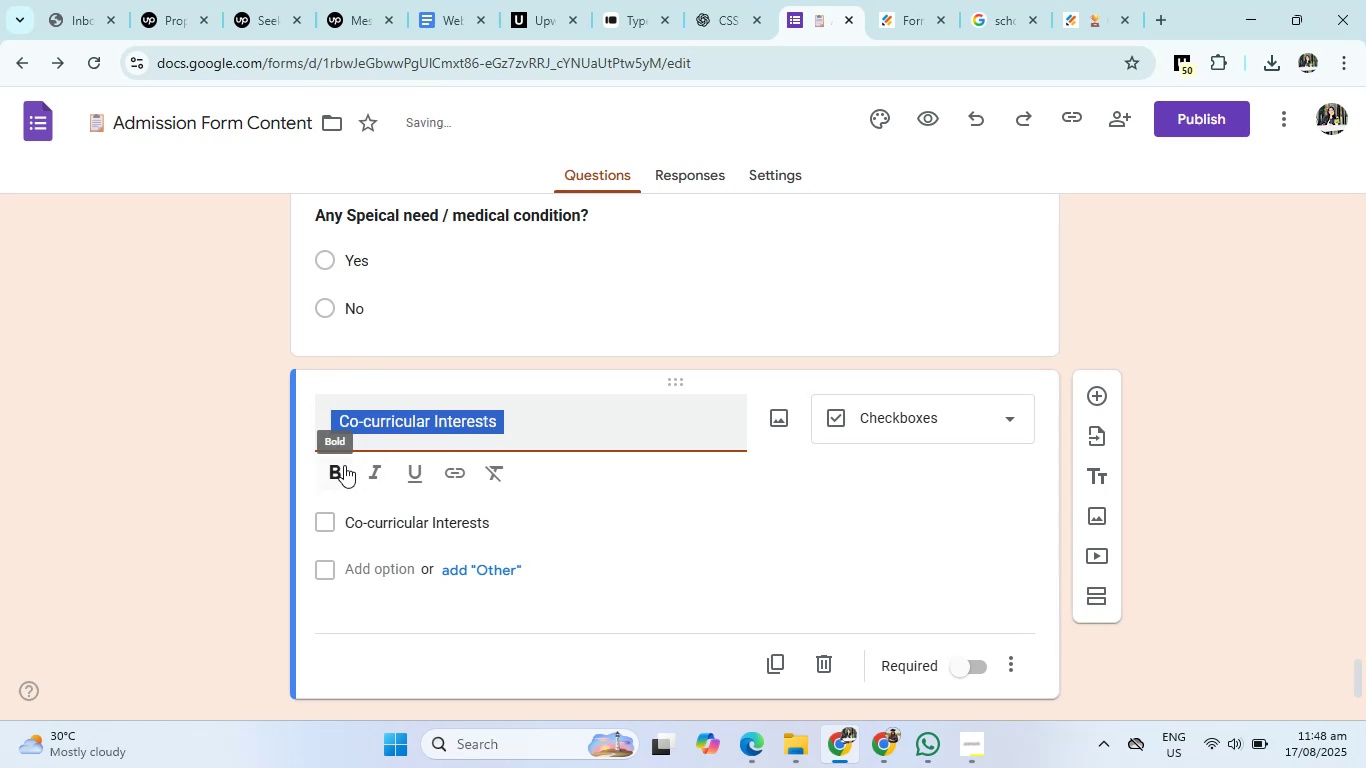 
left_click([344, 465])
 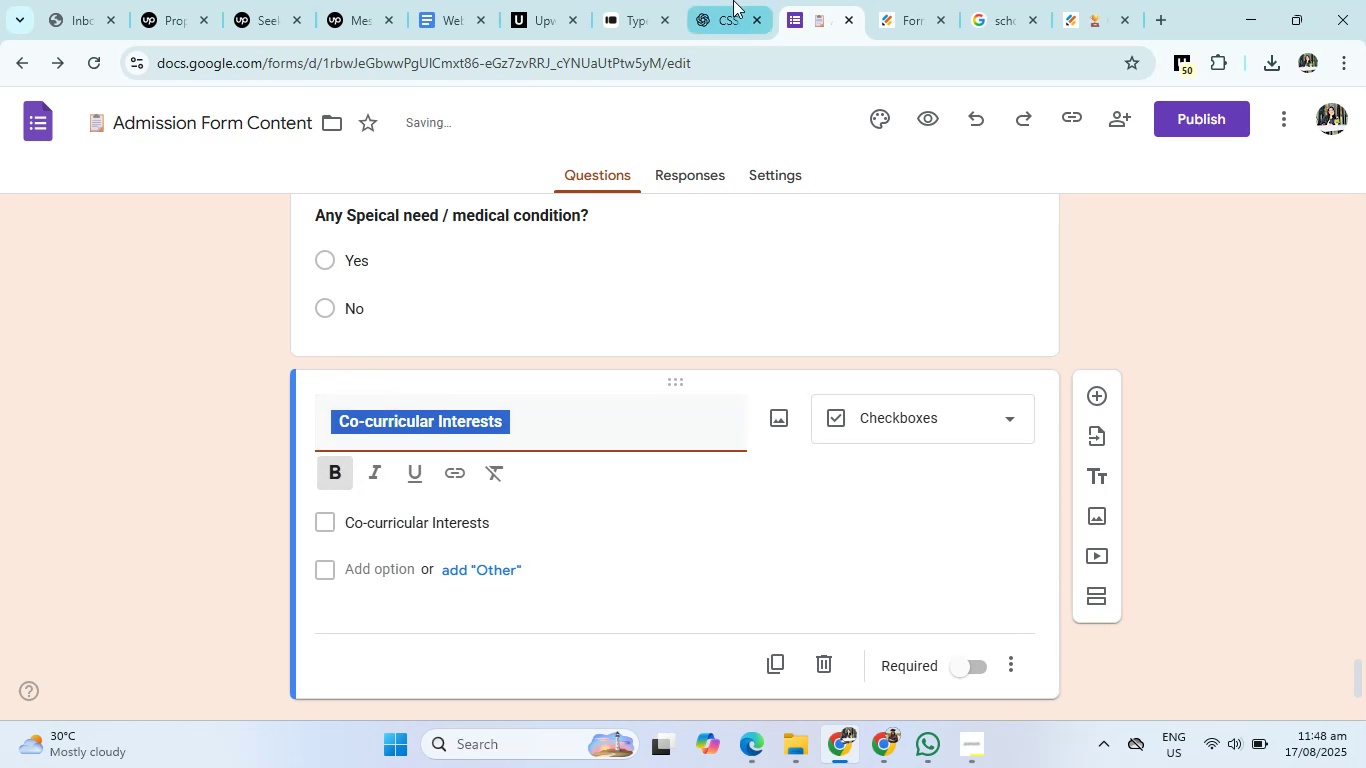 
left_click([733, 0])
 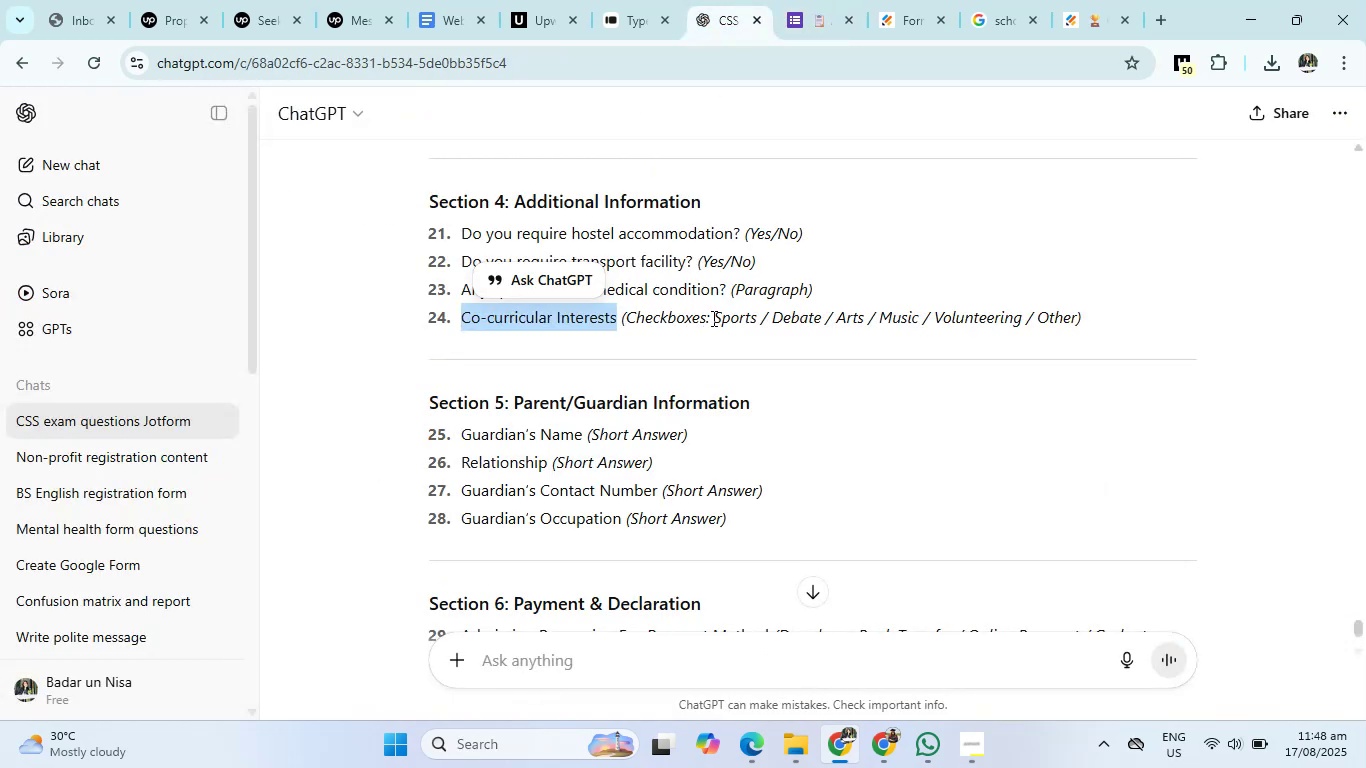 
left_click_drag(start_coordinate=[717, 318], to_coordinate=[1078, 324])
 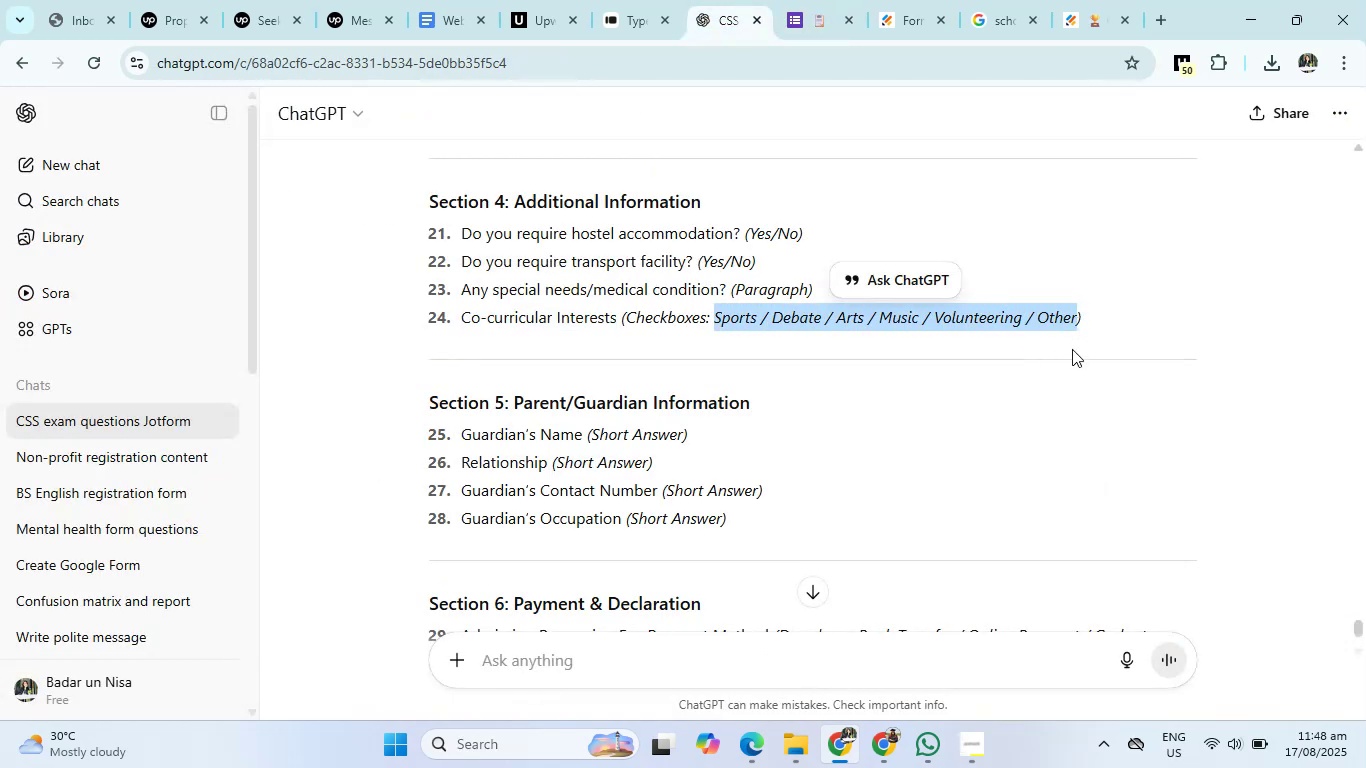 
key(Control+C)
 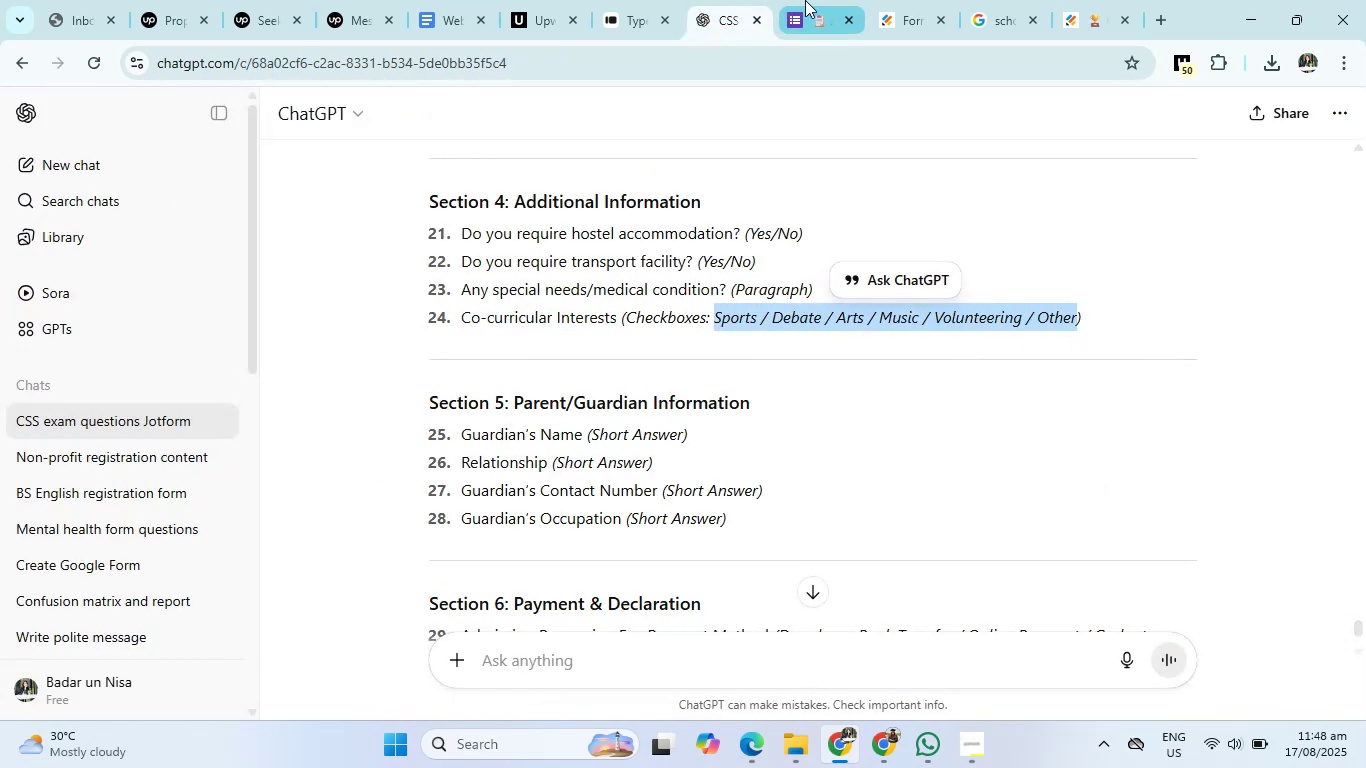 
left_click([815, 0])
 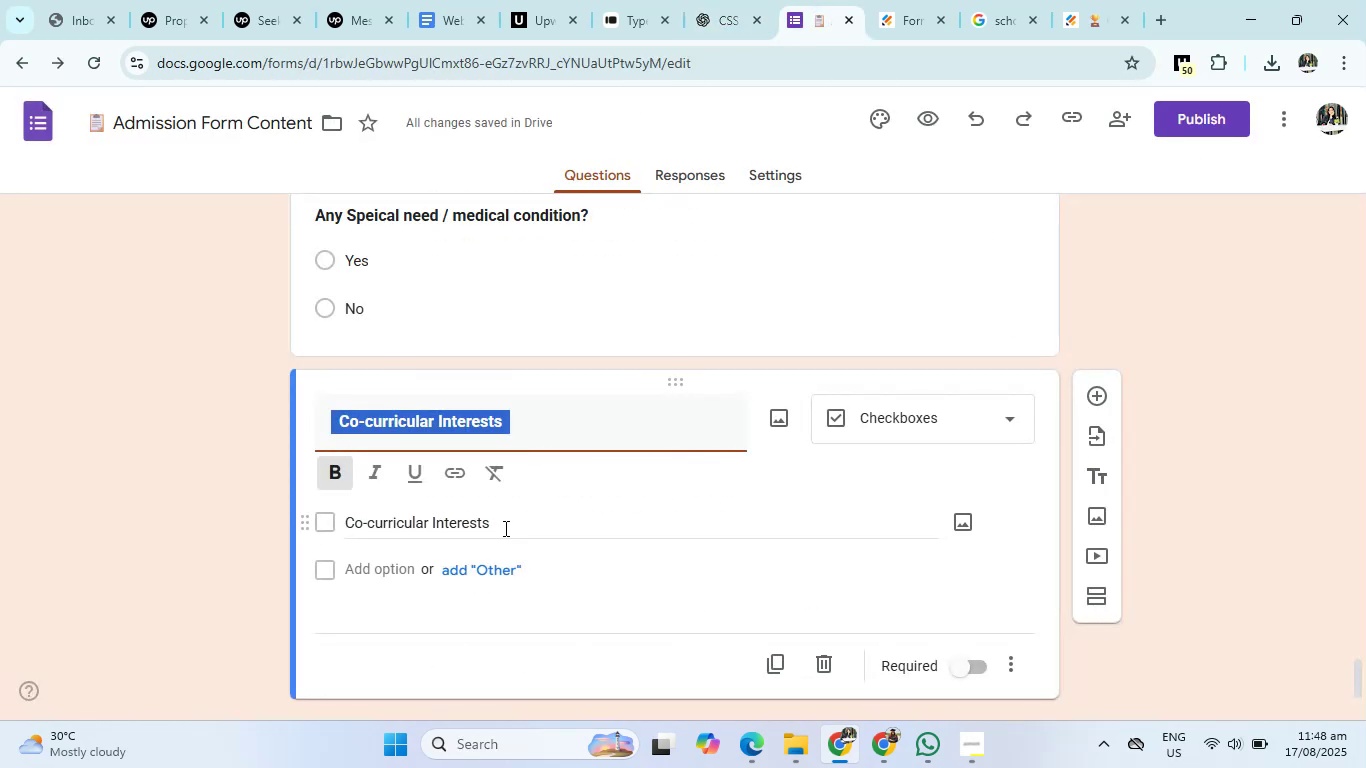 
left_click([504, 528])
 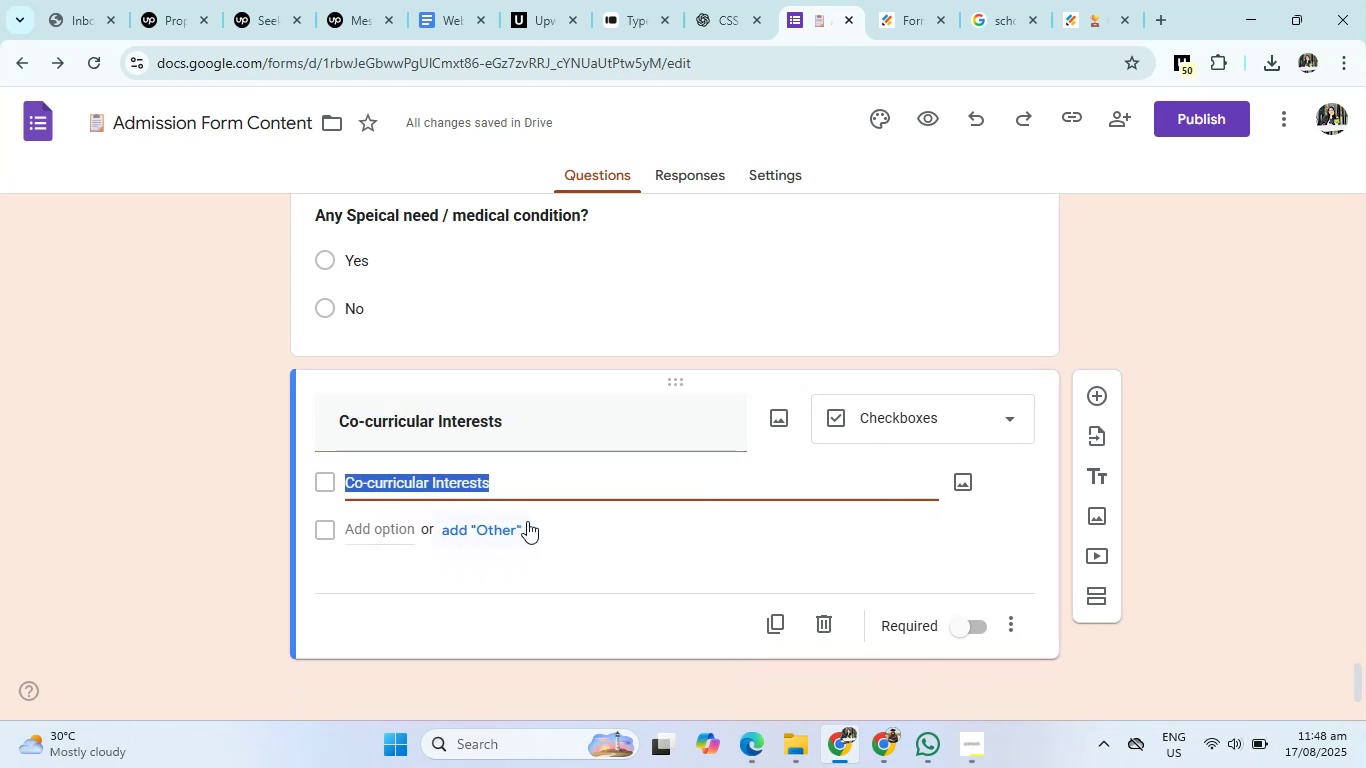 
key(Control+V)
 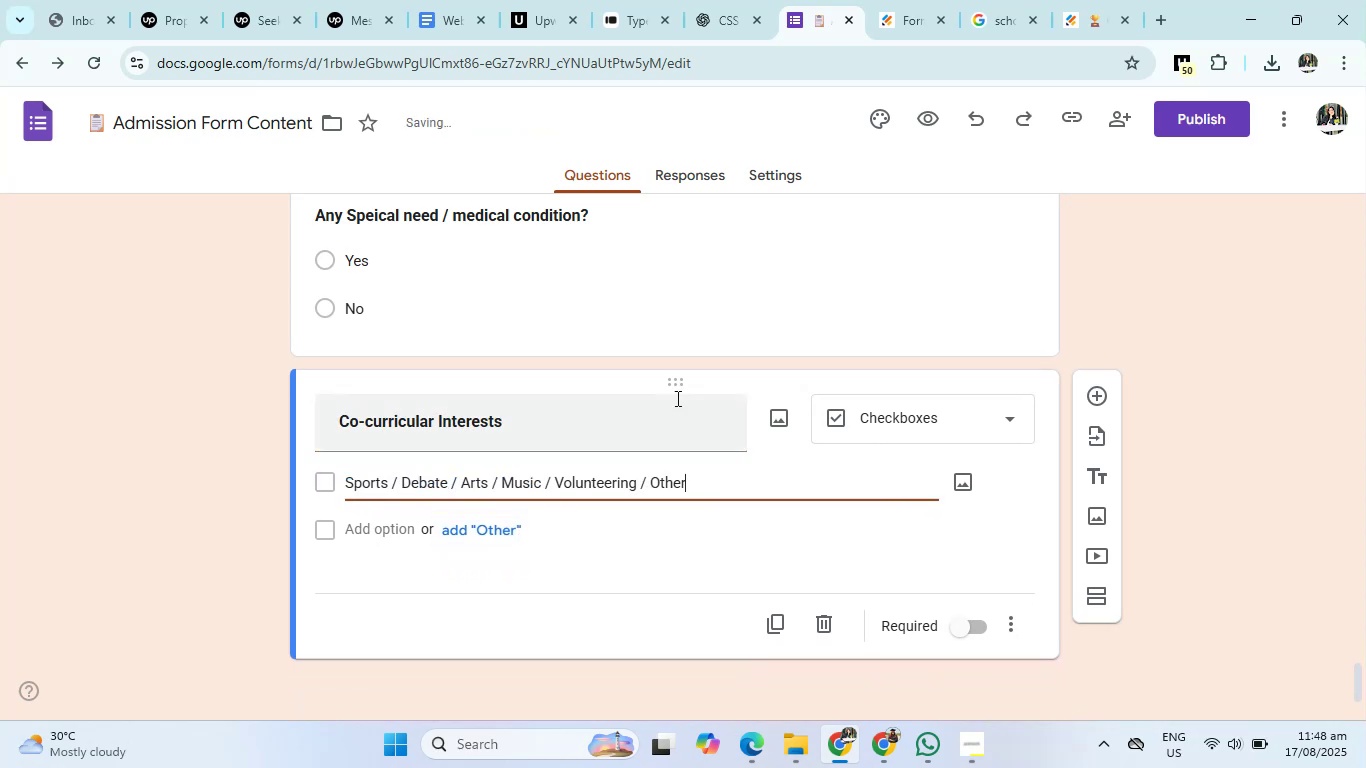 
scroll: coordinate [693, 370], scroll_direction: up, amount: 3.0
 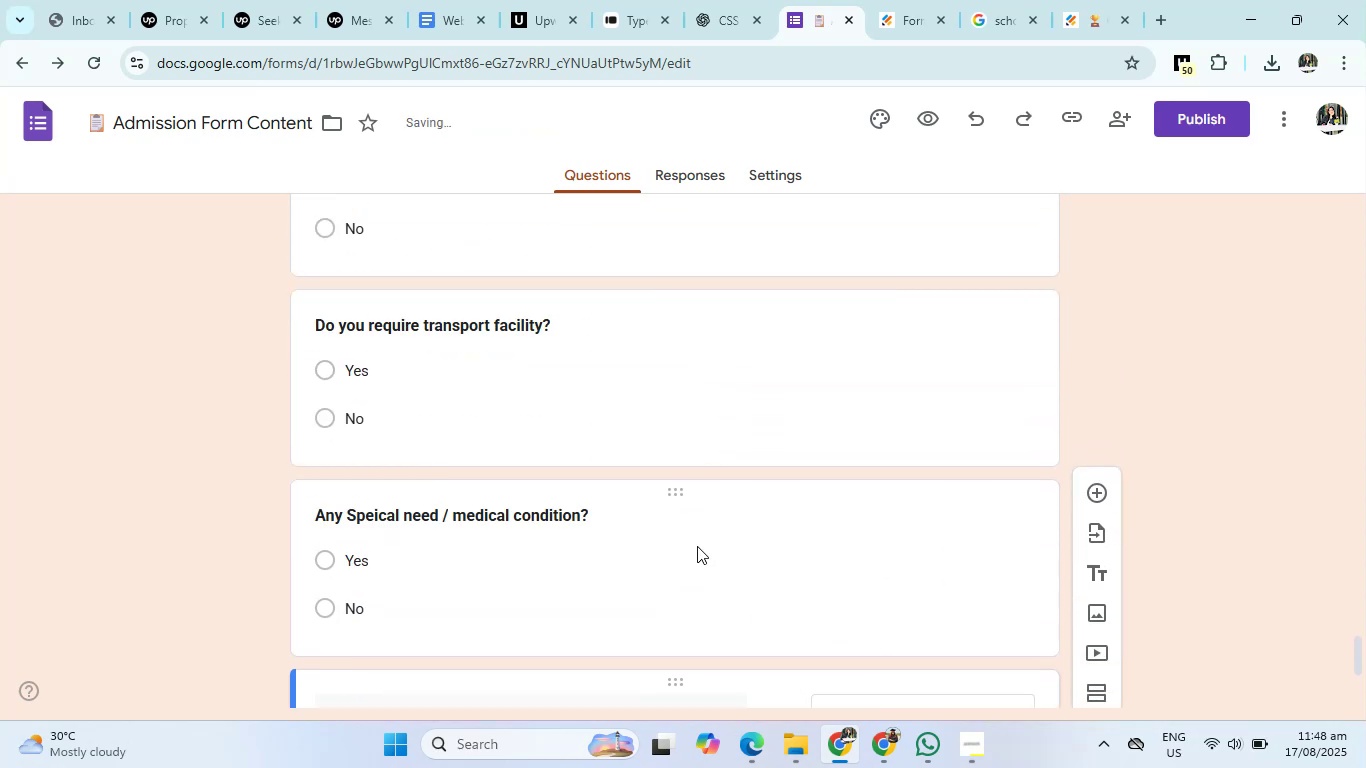 
left_click([697, 546])
 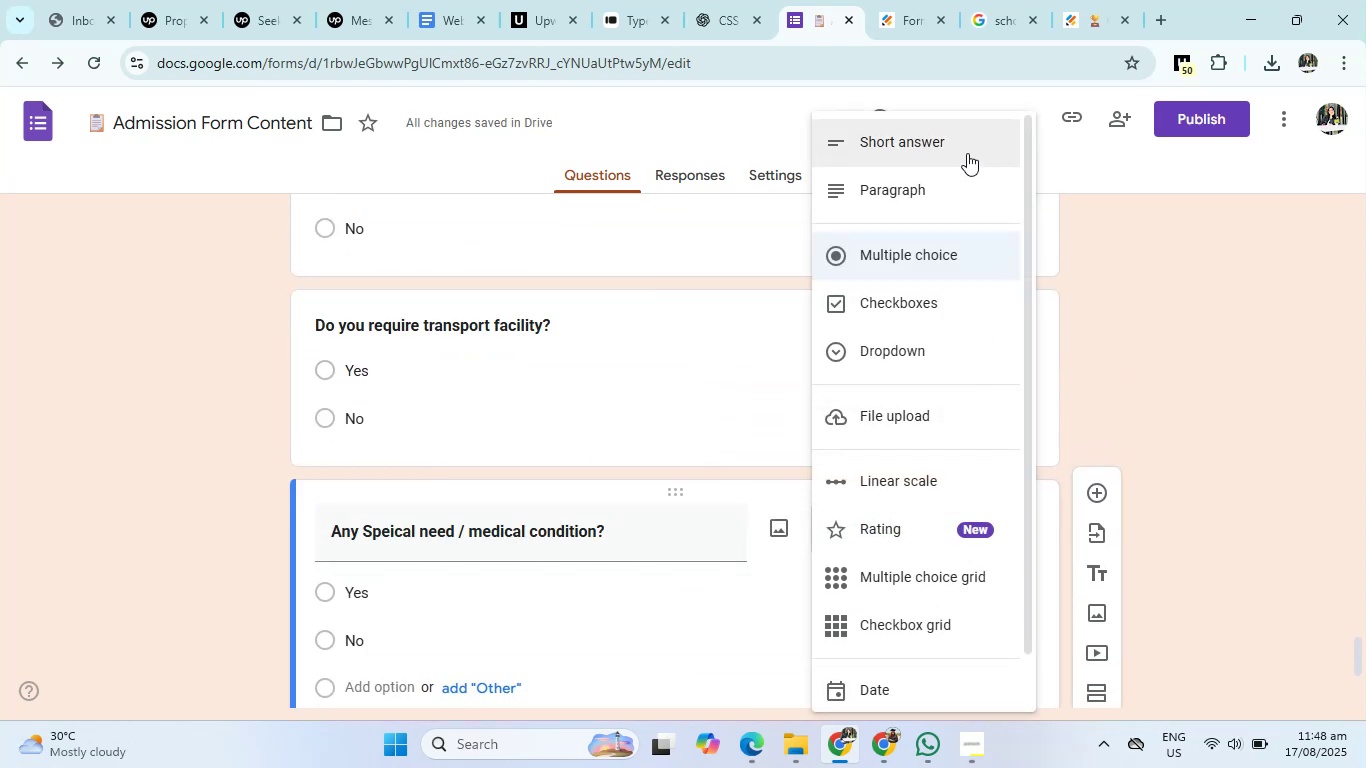 
left_click([954, 208])
 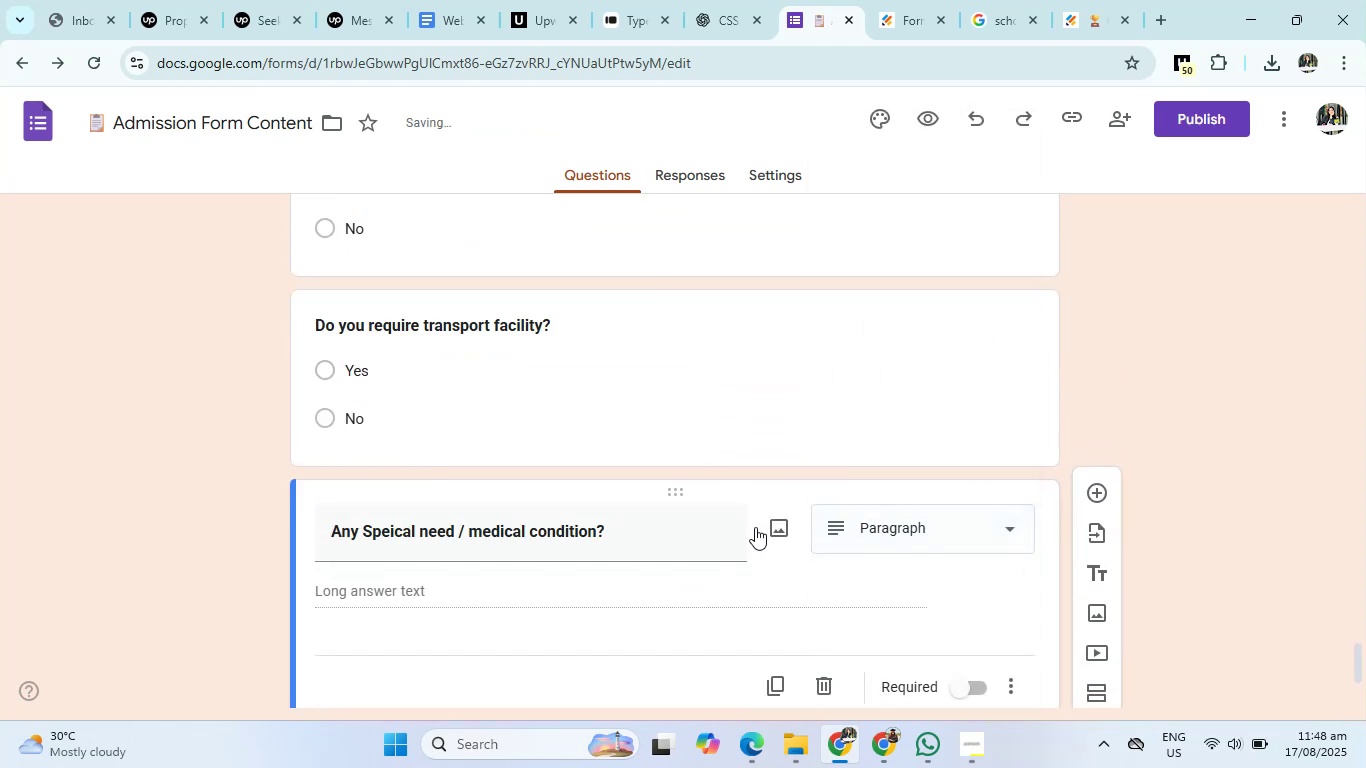 
scroll: coordinate [739, 546], scroll_direction: down, amount: 5.0
 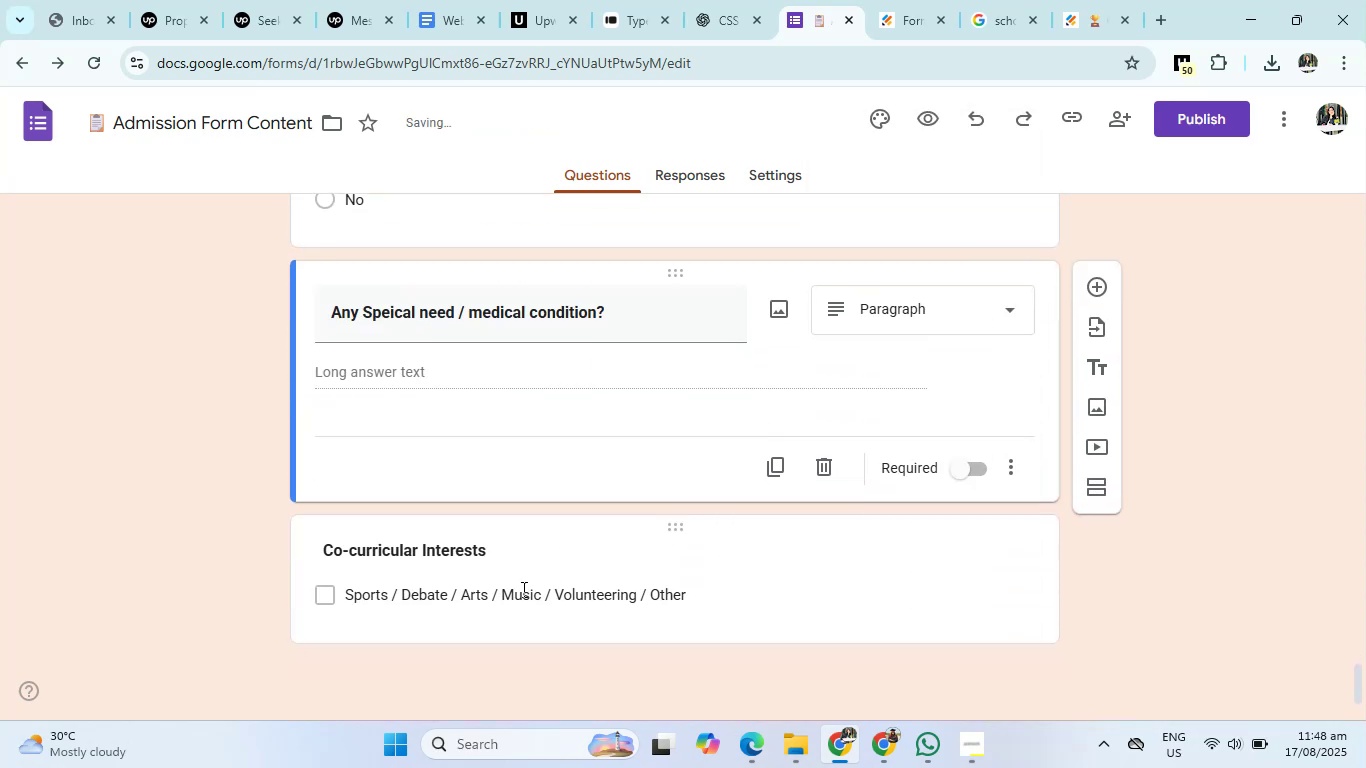 
left_click([515, 593])
 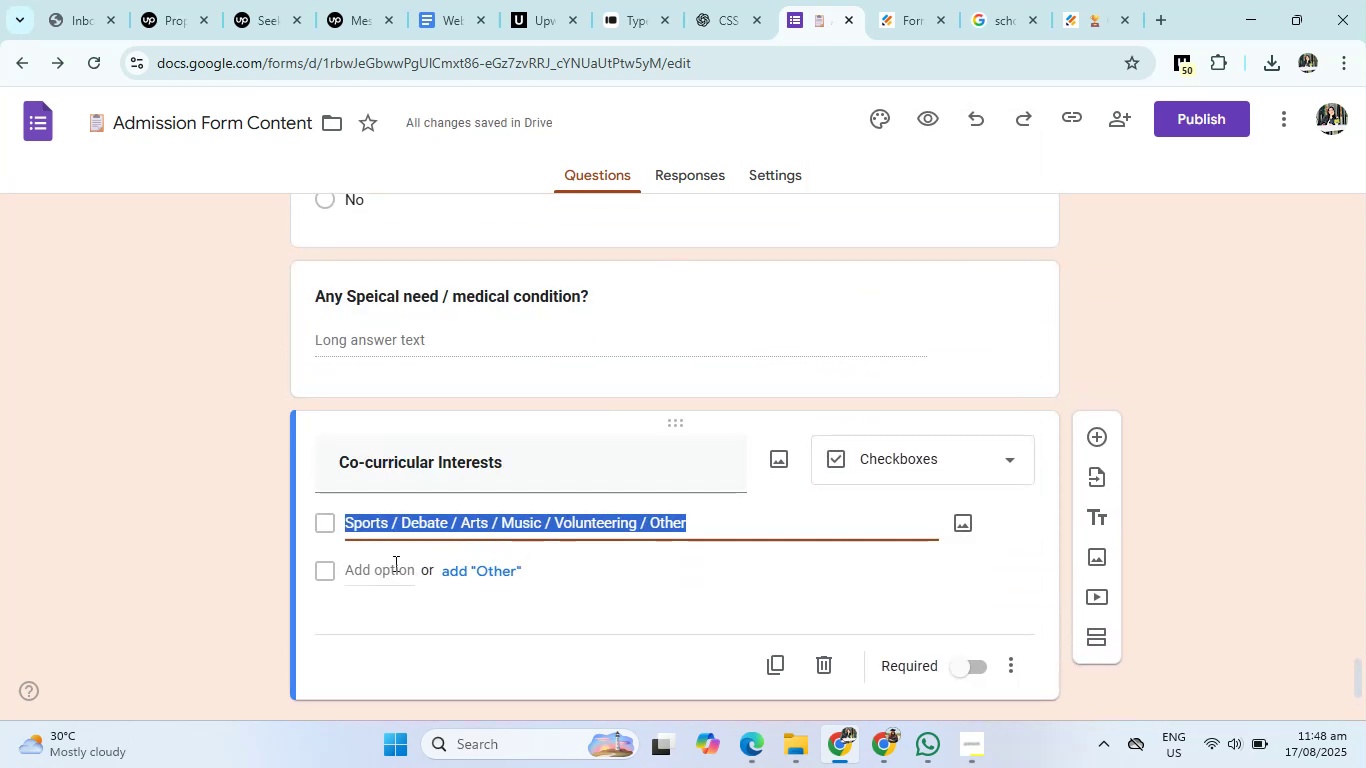 
left_click([393, 563])
 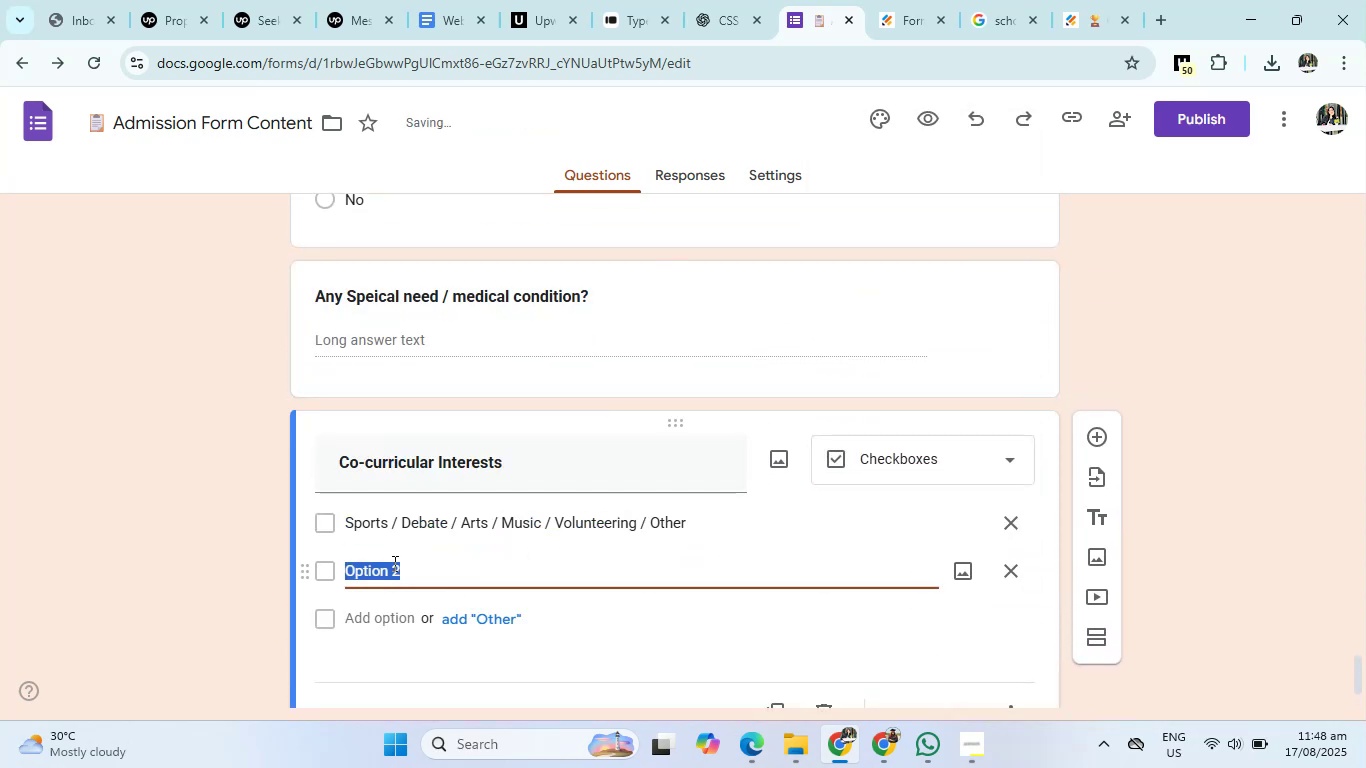 
type(Debates)
key(Backspace)
 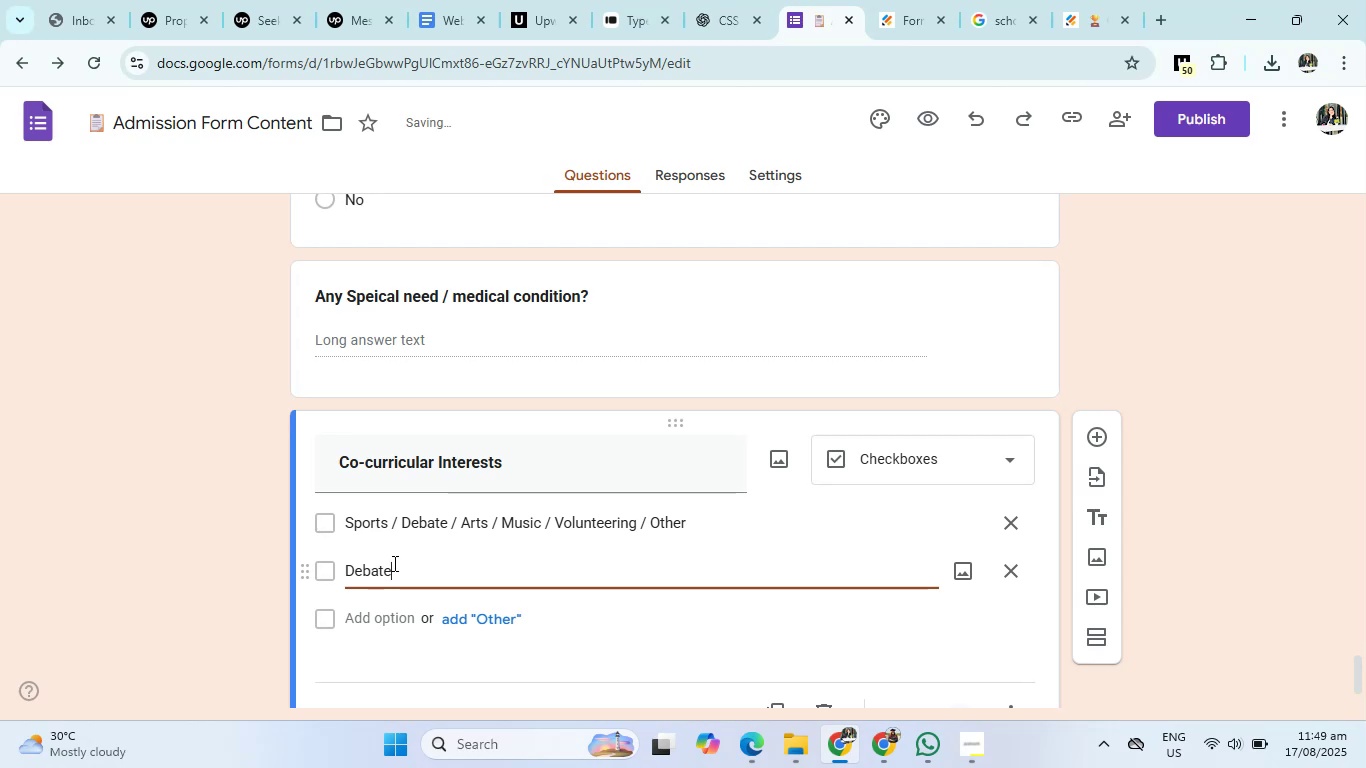 
key(Enter)
 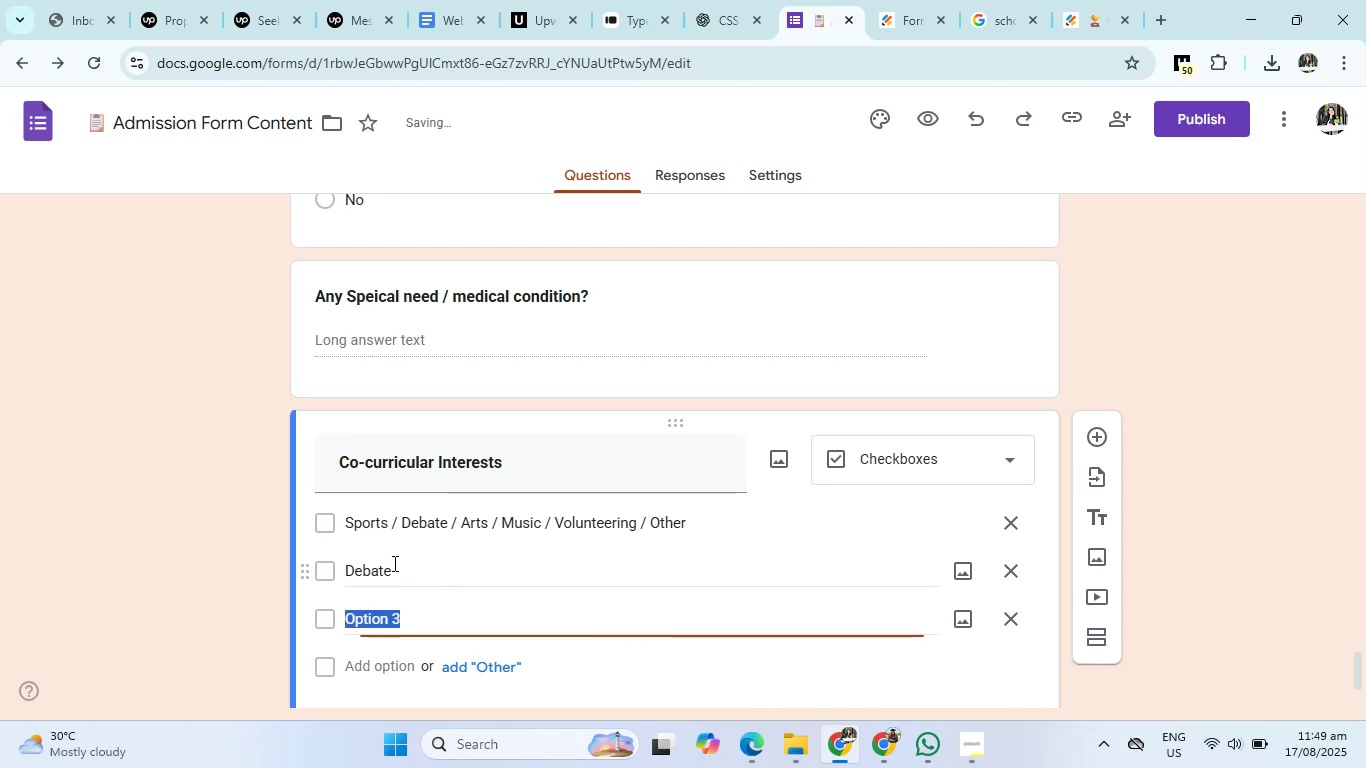 
type(Arts)
 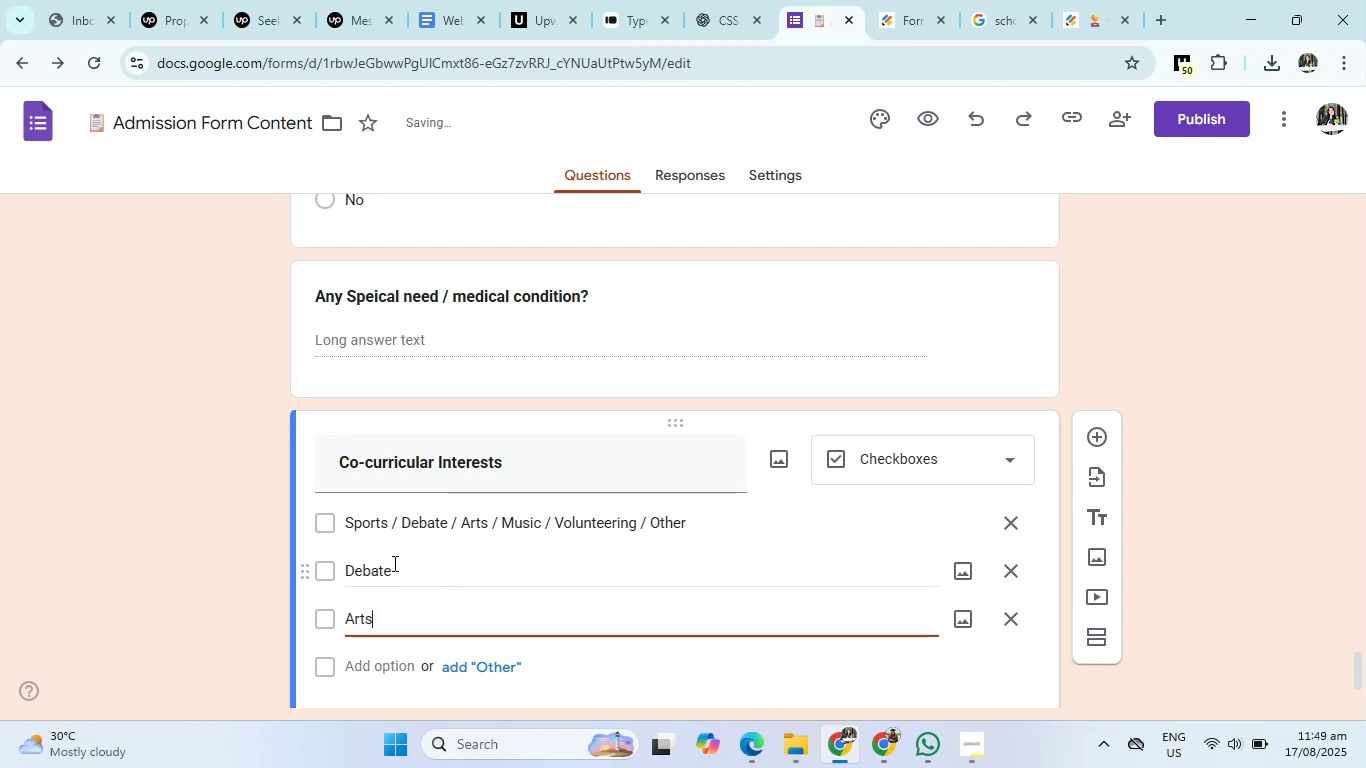 
key(Enter)
 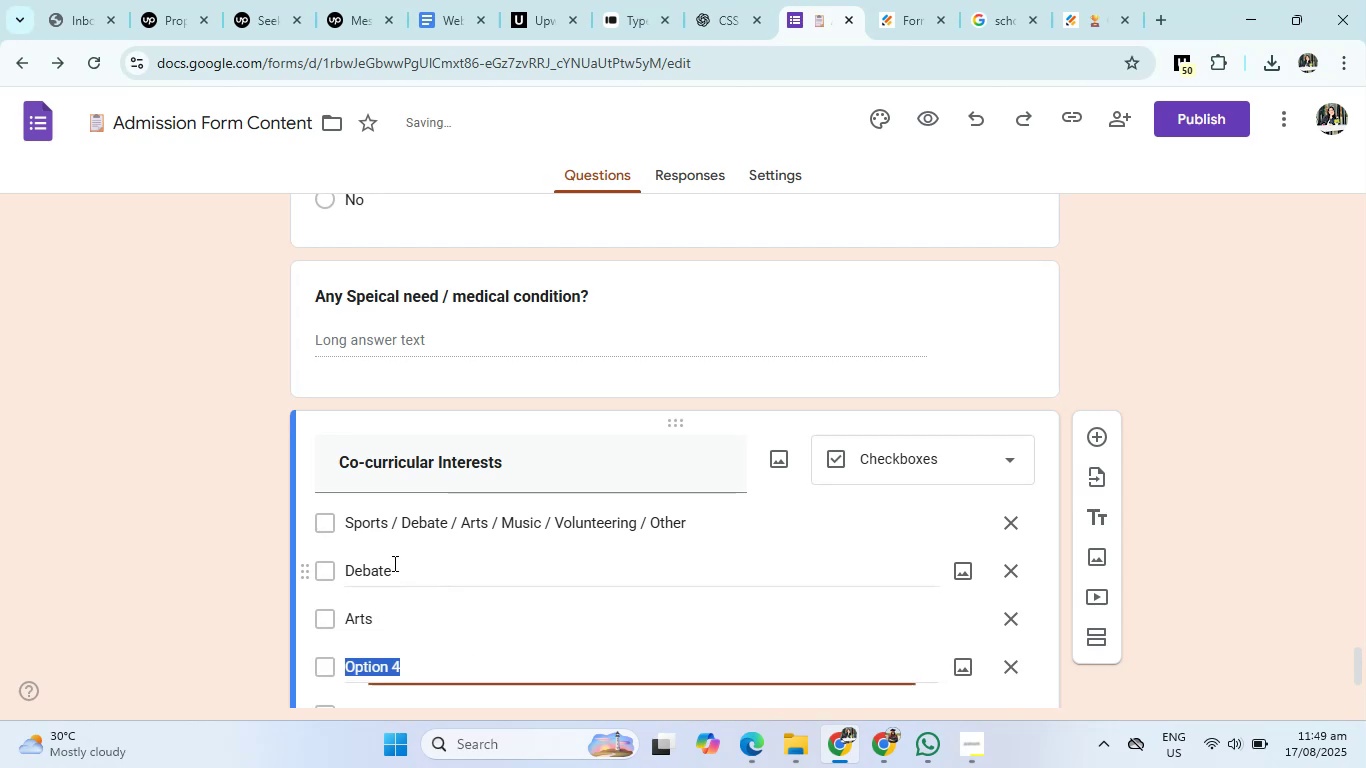 
type(Music)
 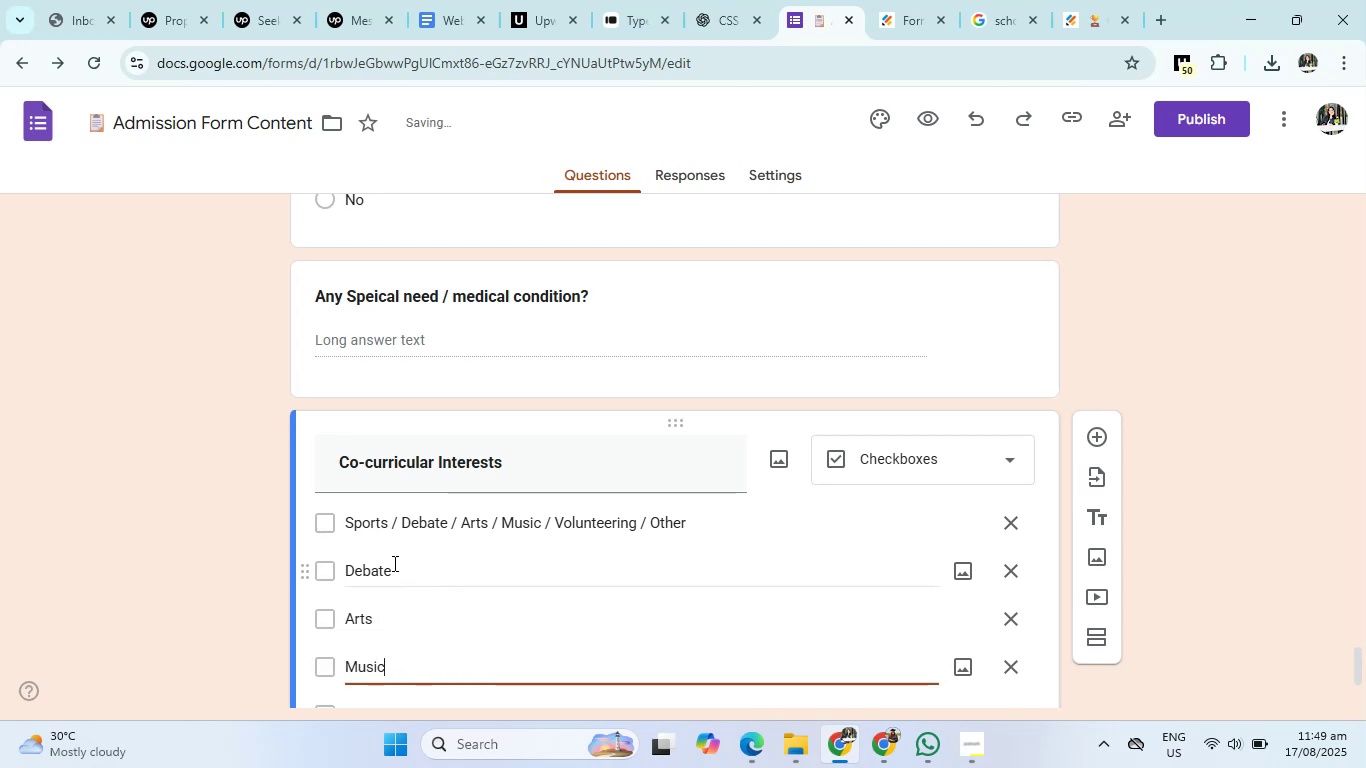 
key(Enter)
 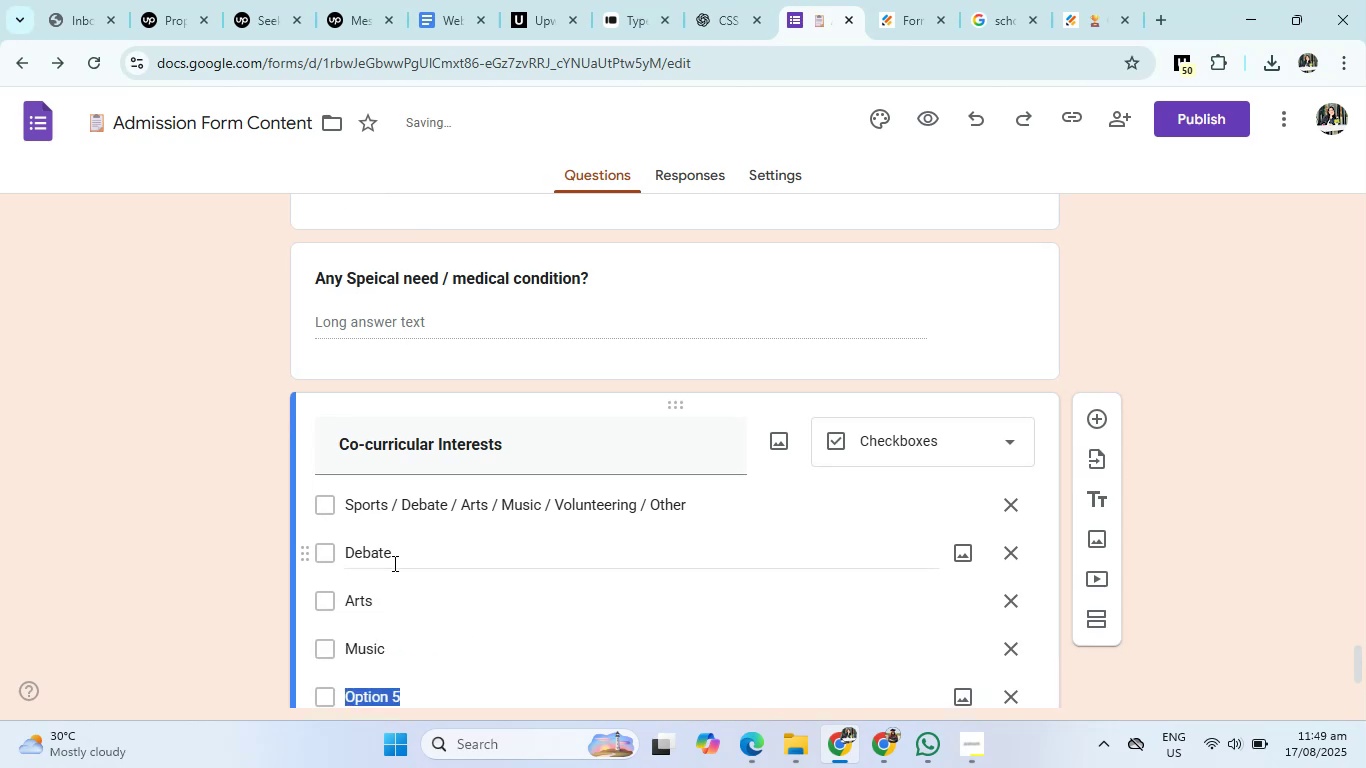 
type(Volunteering)
 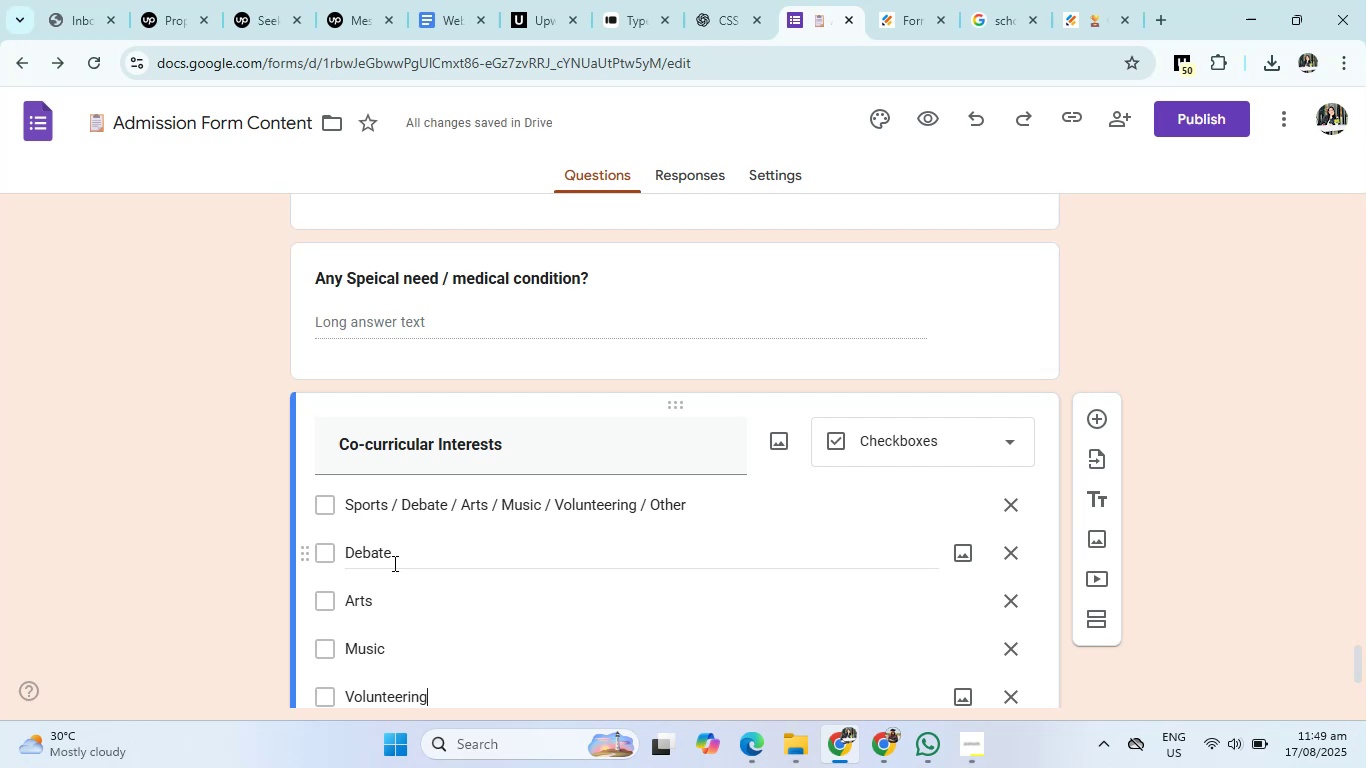 
key(Enter)
 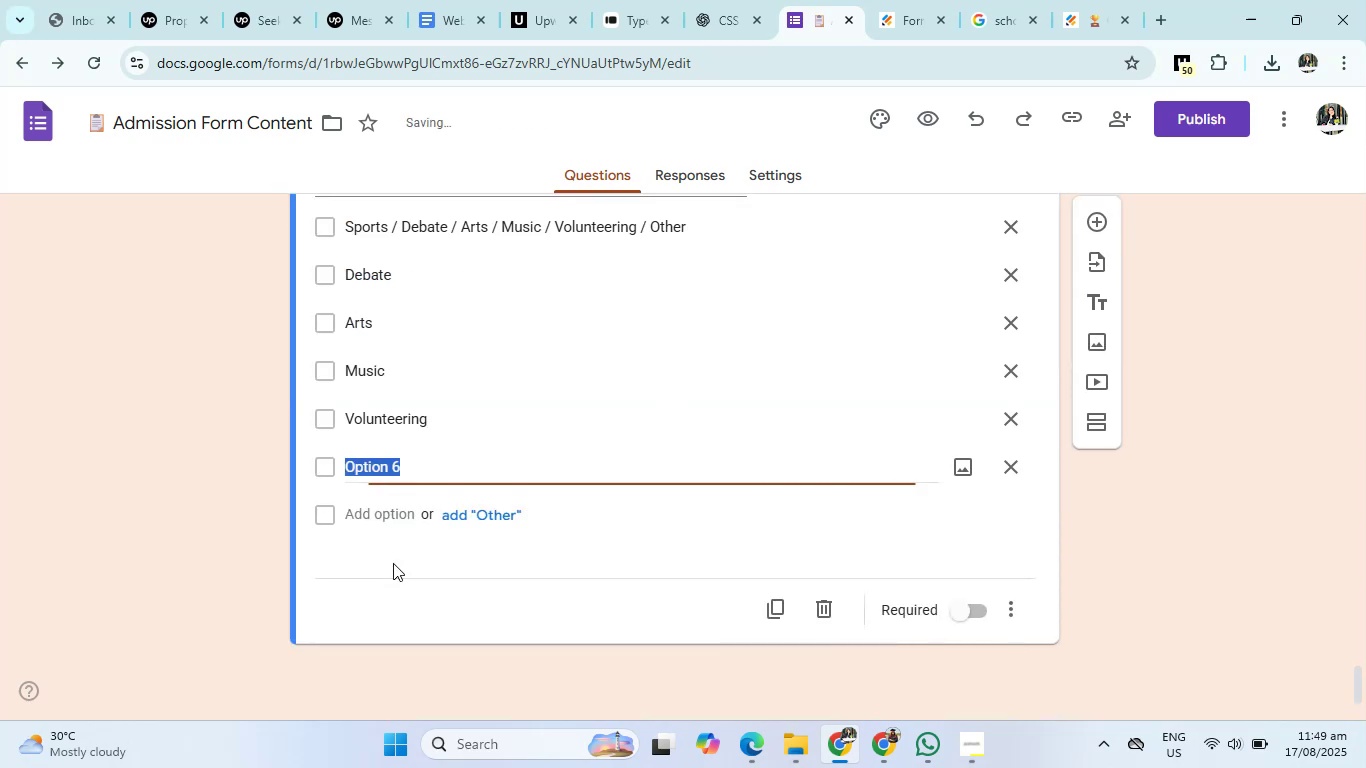 
type(Other)
 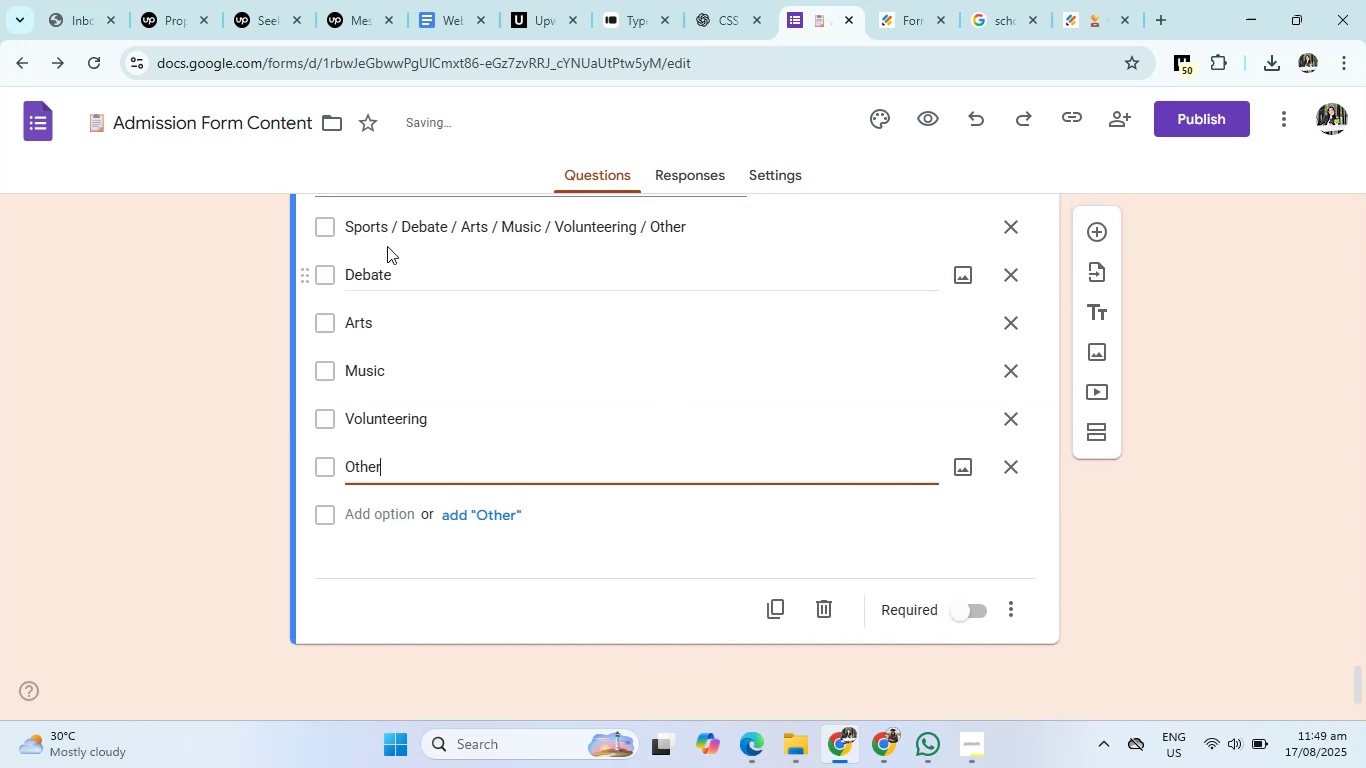 
left_click_drag(start_coordinate=[392, 226], to_coordinate=[570, 231])
 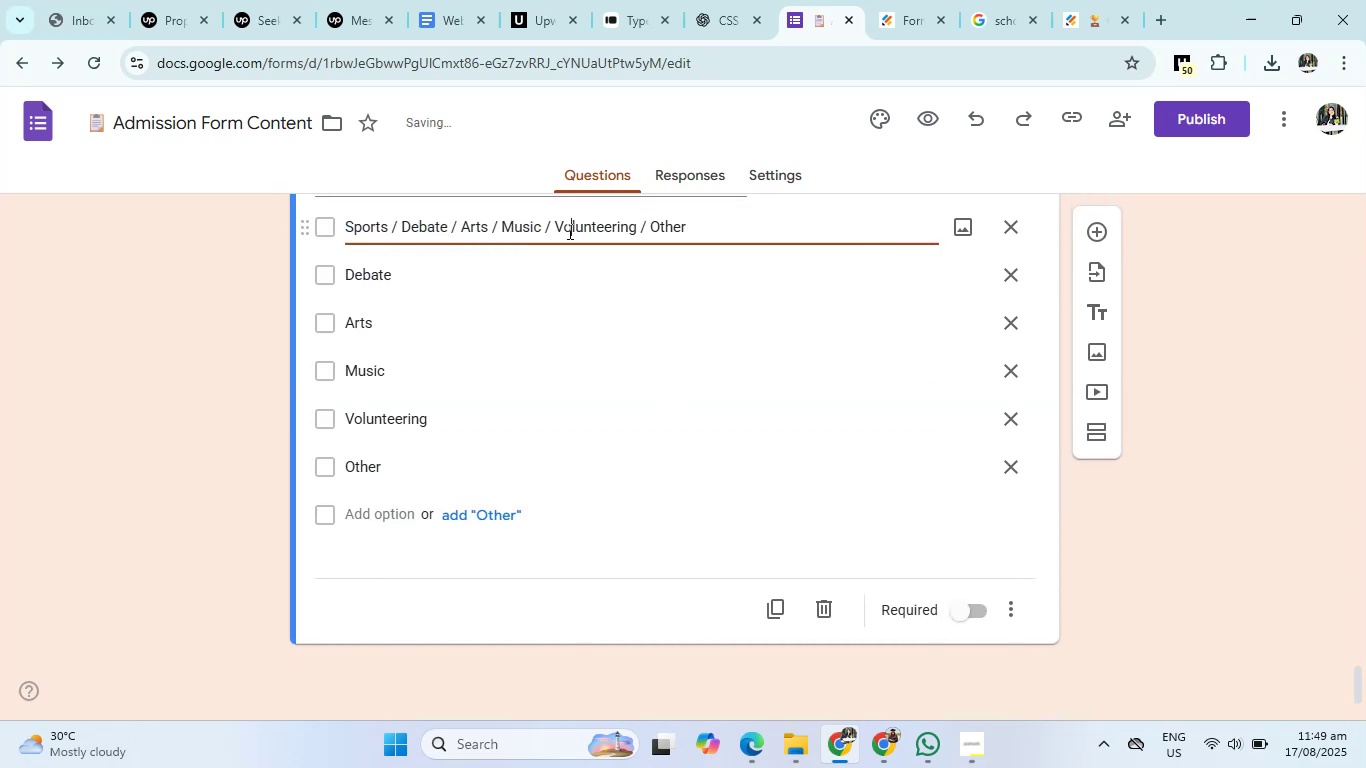 
left_click([568, 231])
 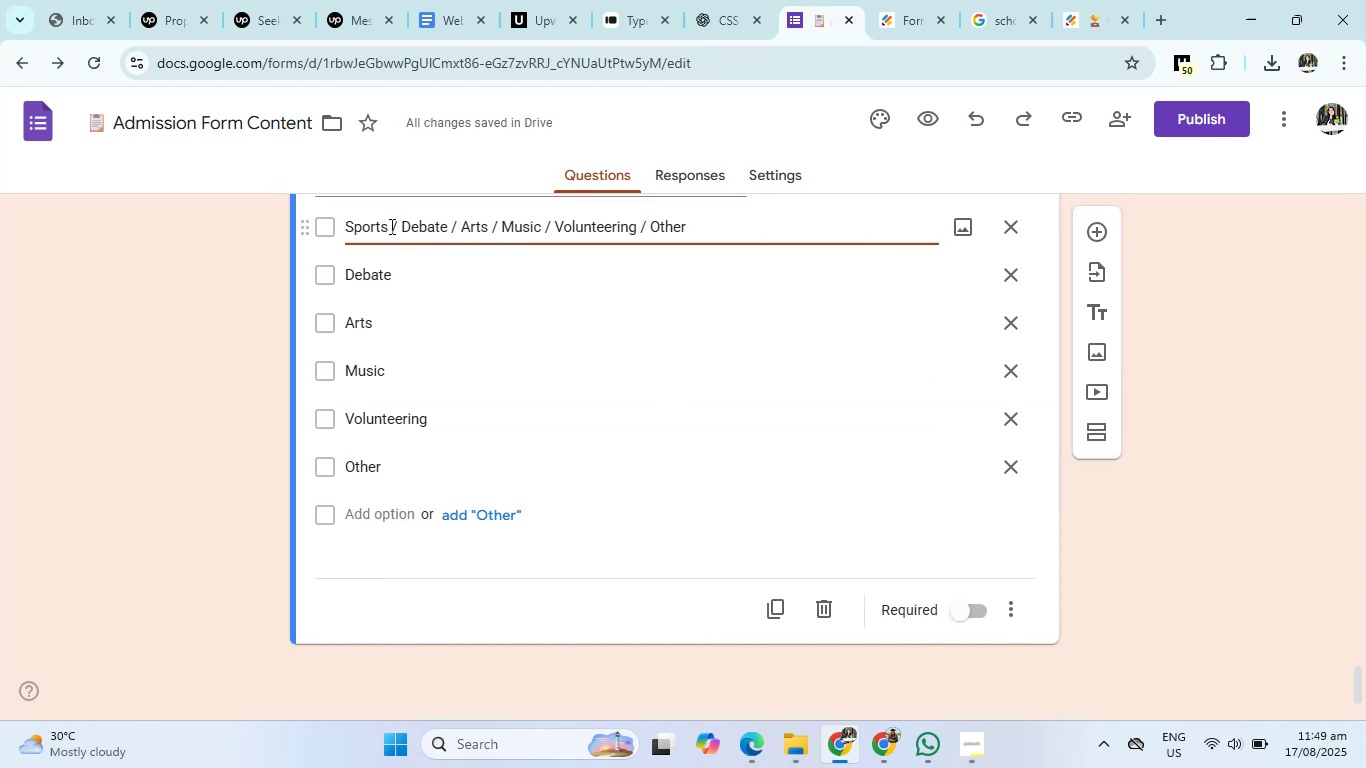 
left_click_drag(start_coordinate=[390, 226], to_coordinate=[755, 230])
 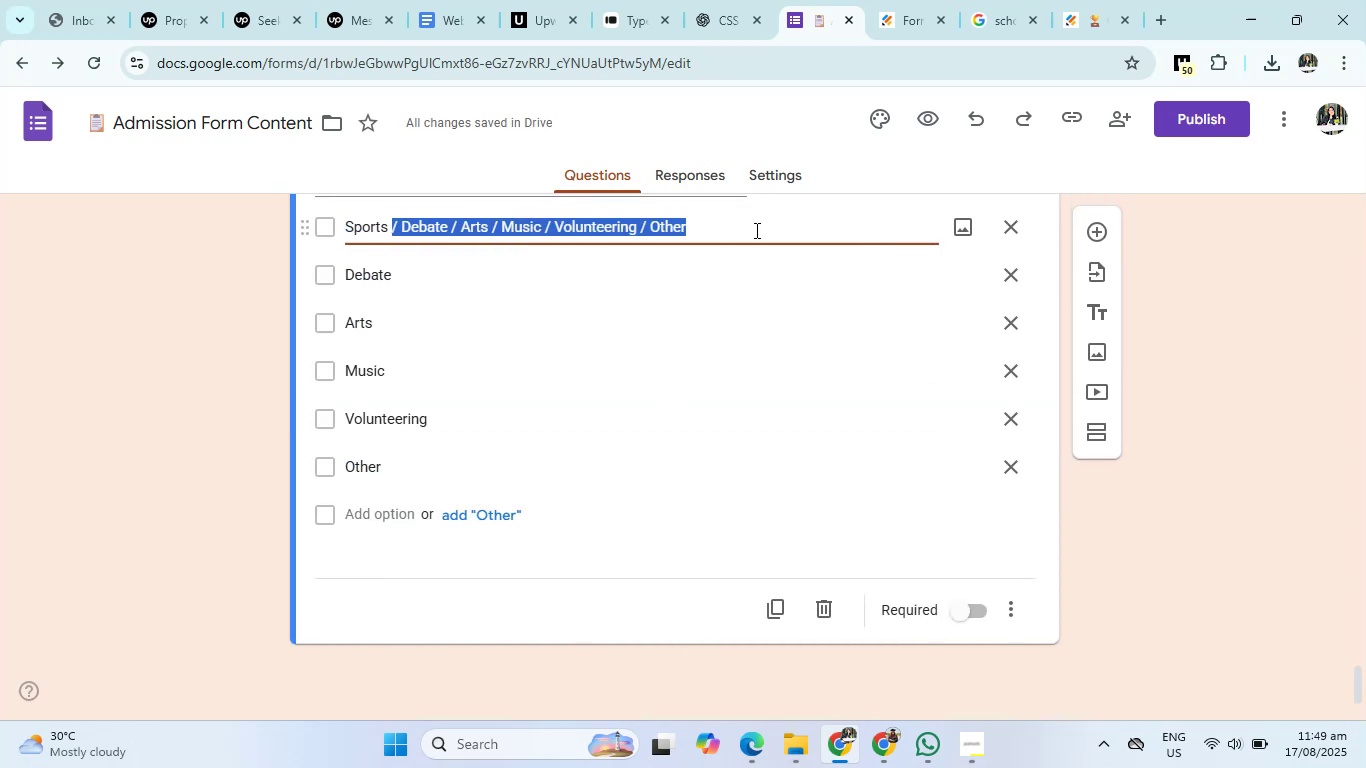 
key(Backspace)
 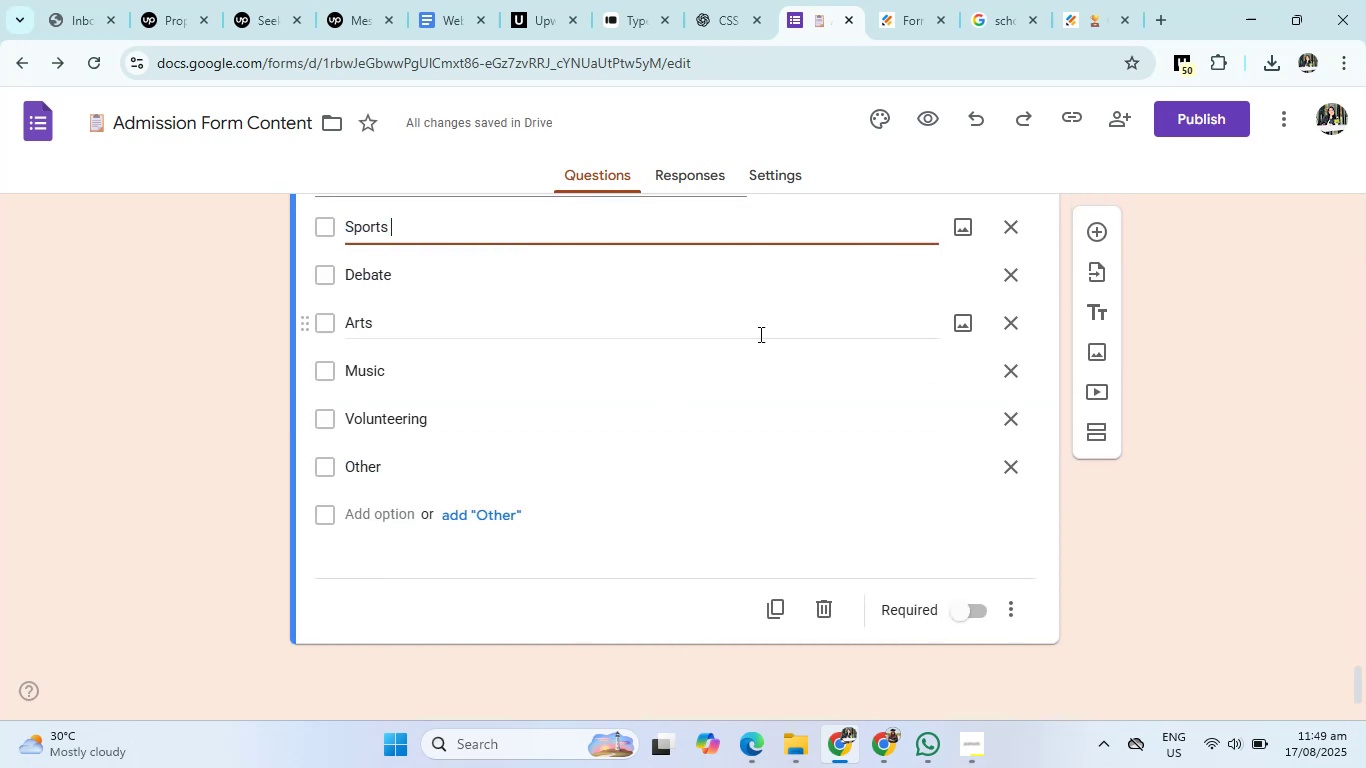 
scroll: coordinate [759, 334], scroll_direction: up, amount: 2.0
 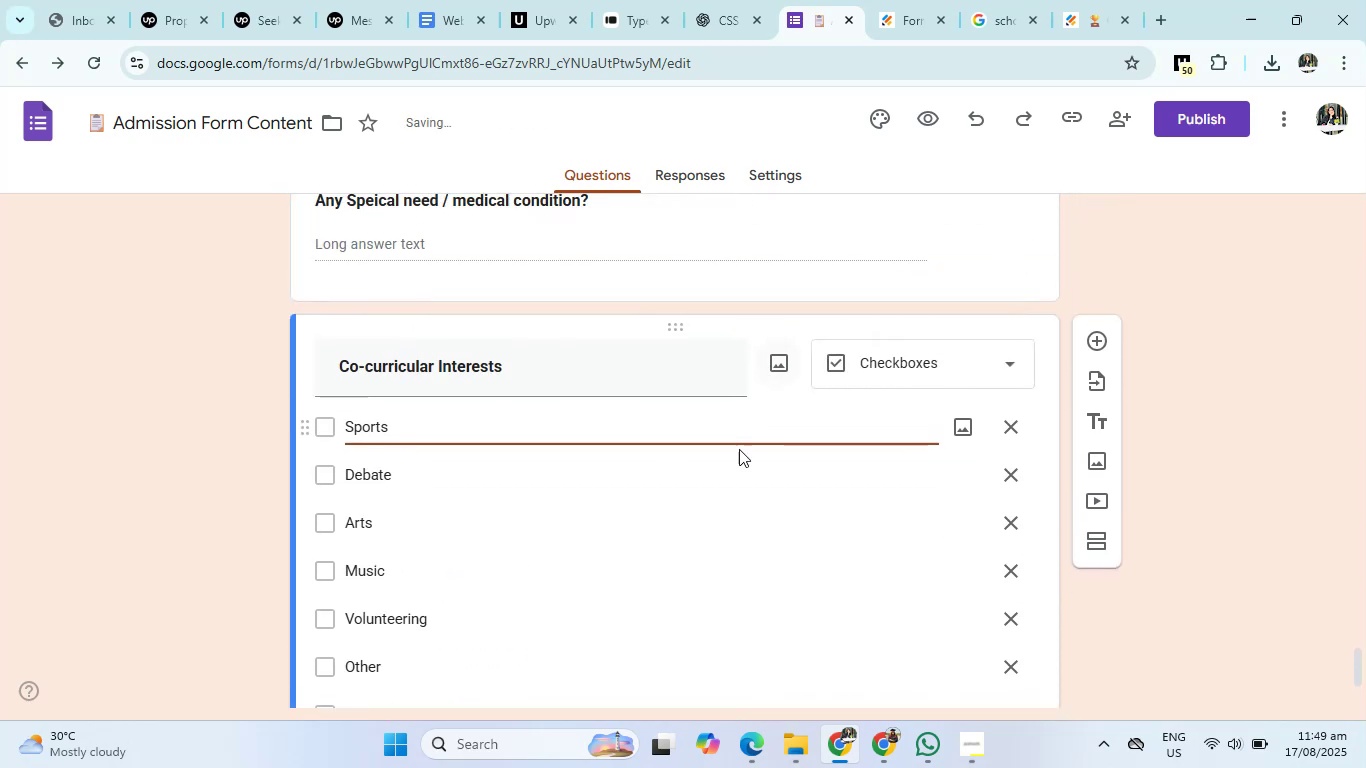 
scroll: coordinate [737, 470], scroll_direction: down, amount: 2.0
 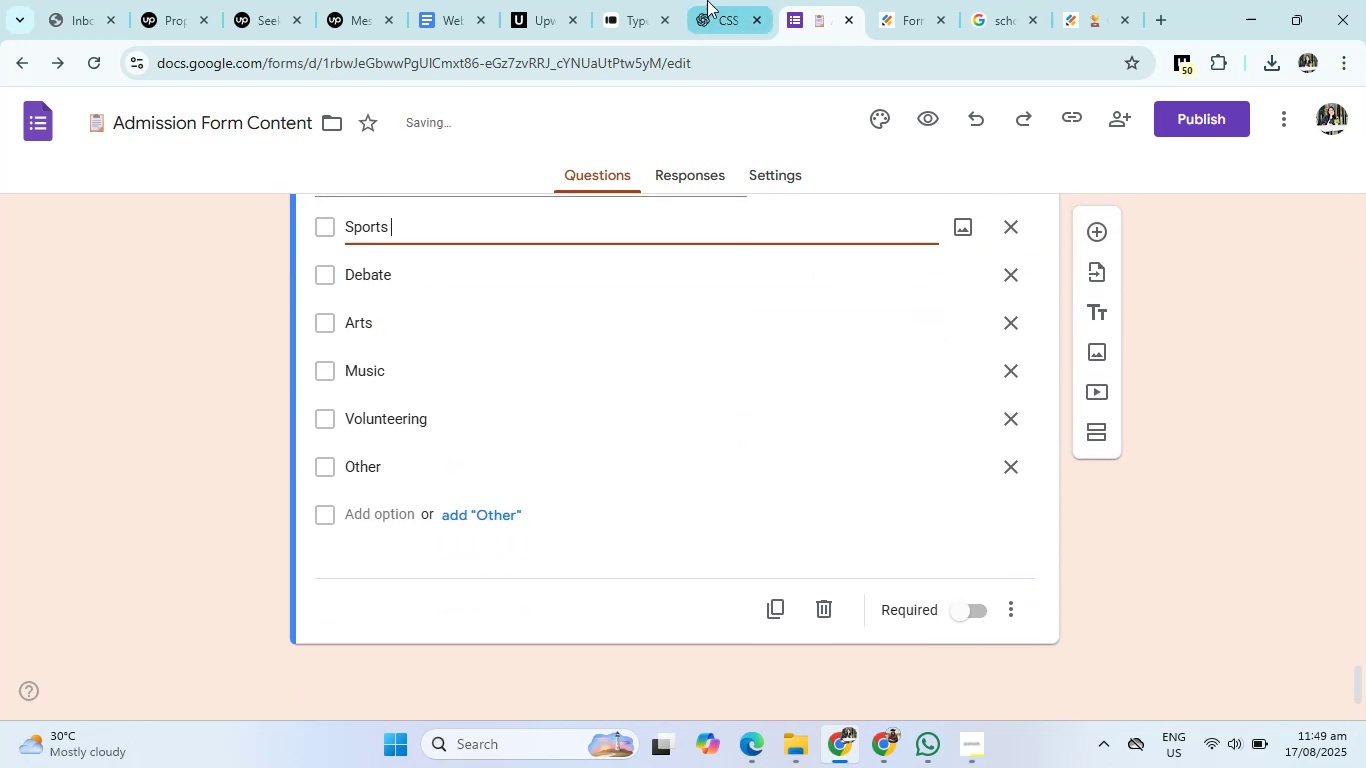 
left_click([722, 0])
 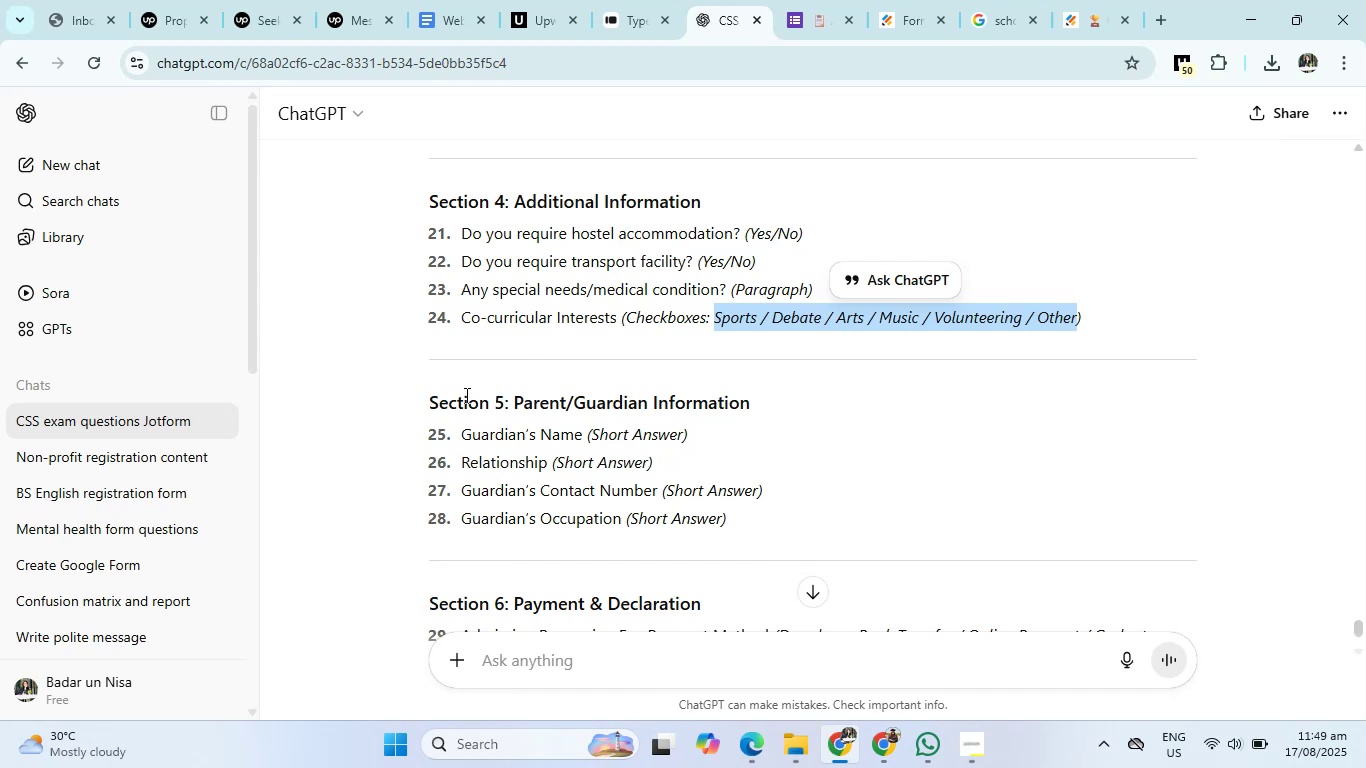 
left_click_drag(start_coordinate=[429, 400], to_coordinate=[805, 384])
 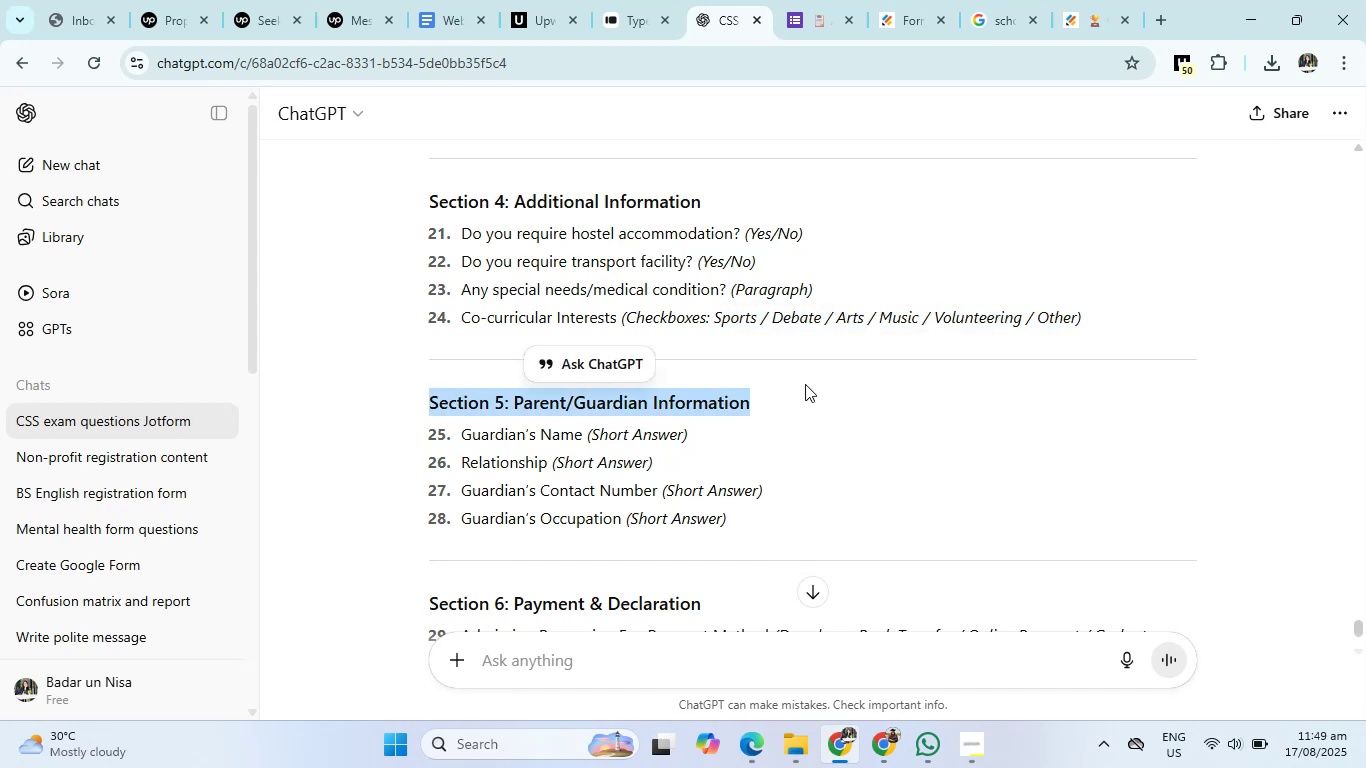 
key(Control+C)
 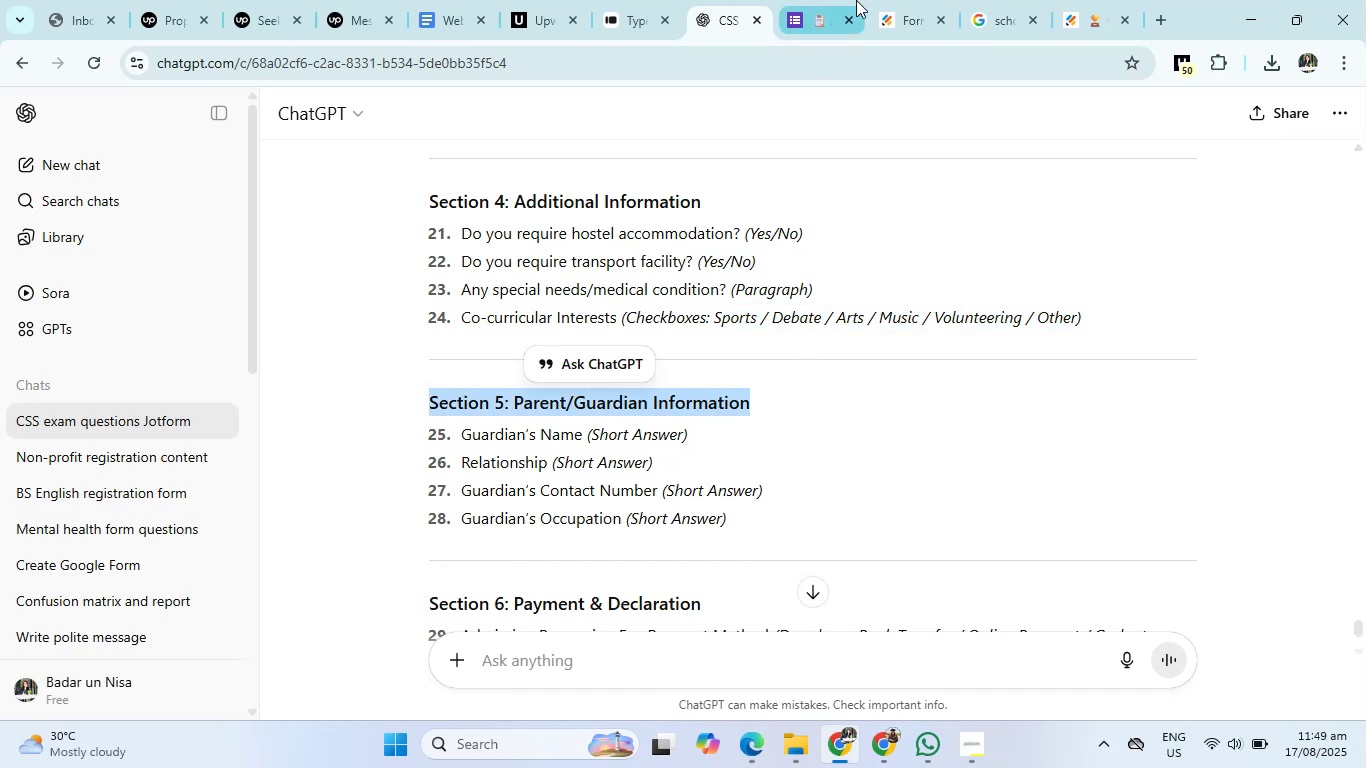 
left_click([848, 0])
 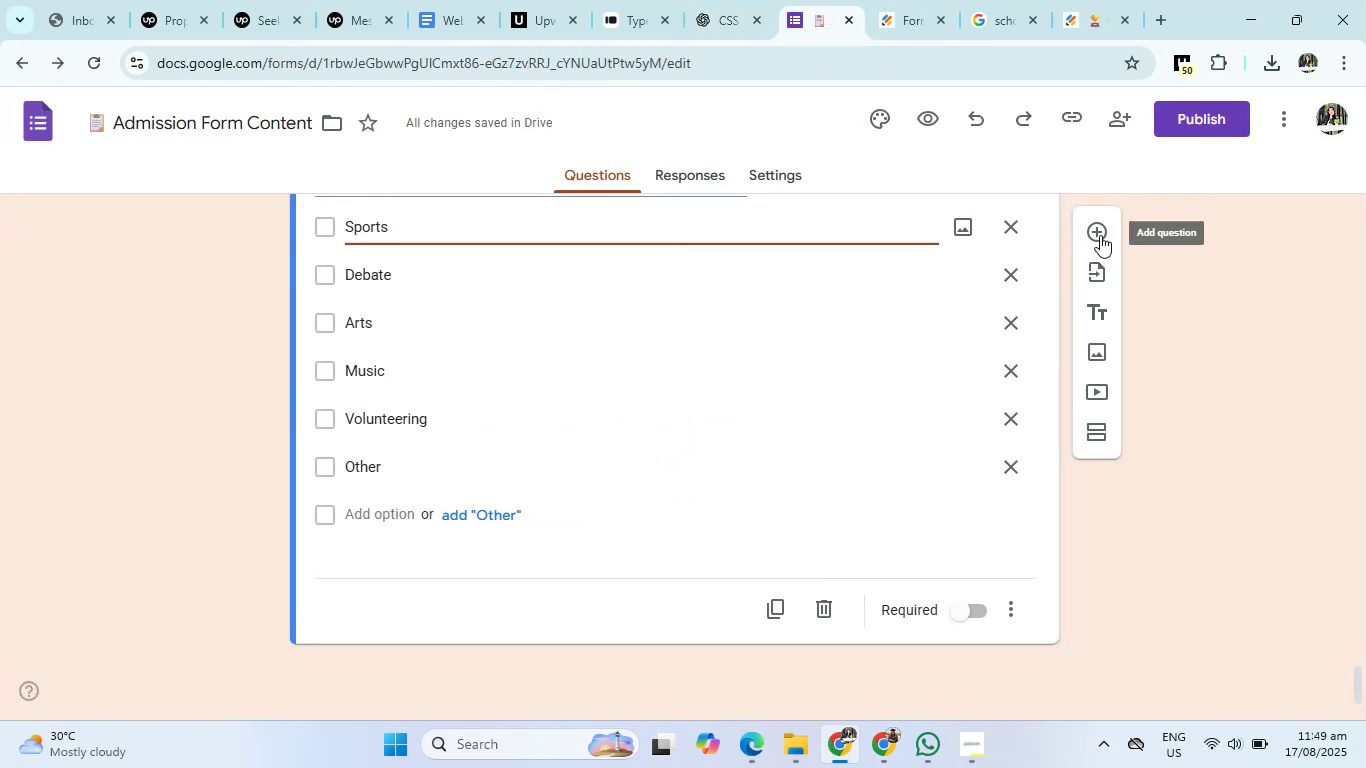 
left_click([1101, 233])
 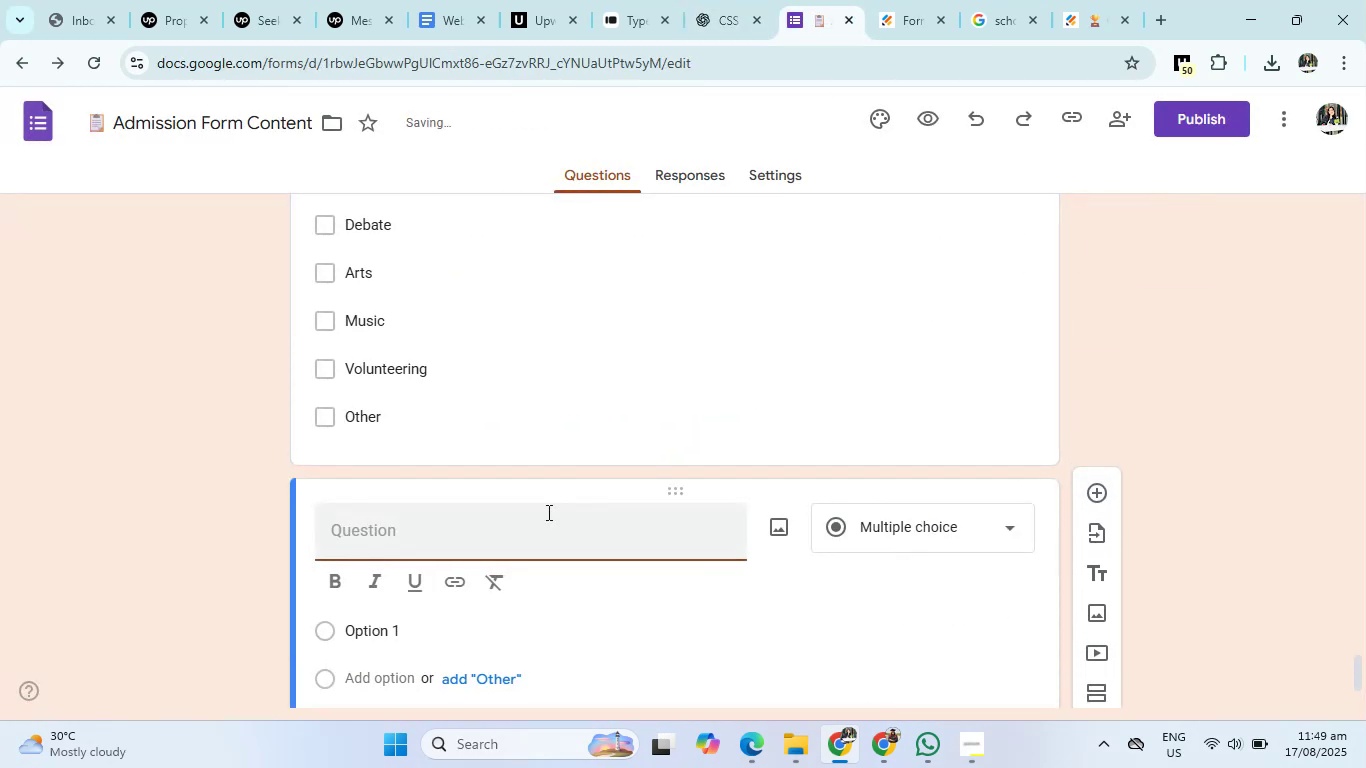 
key(Control+V)
 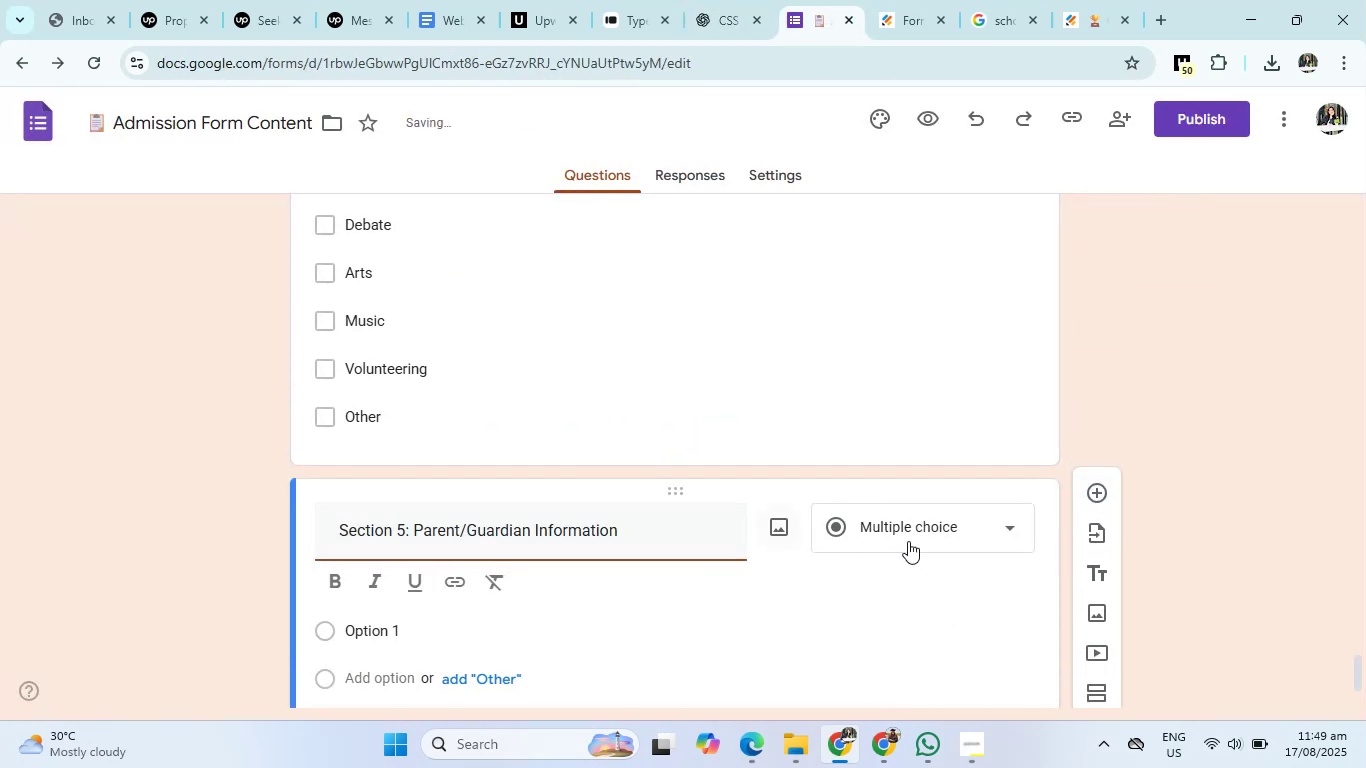 
left_click([909, 541])
 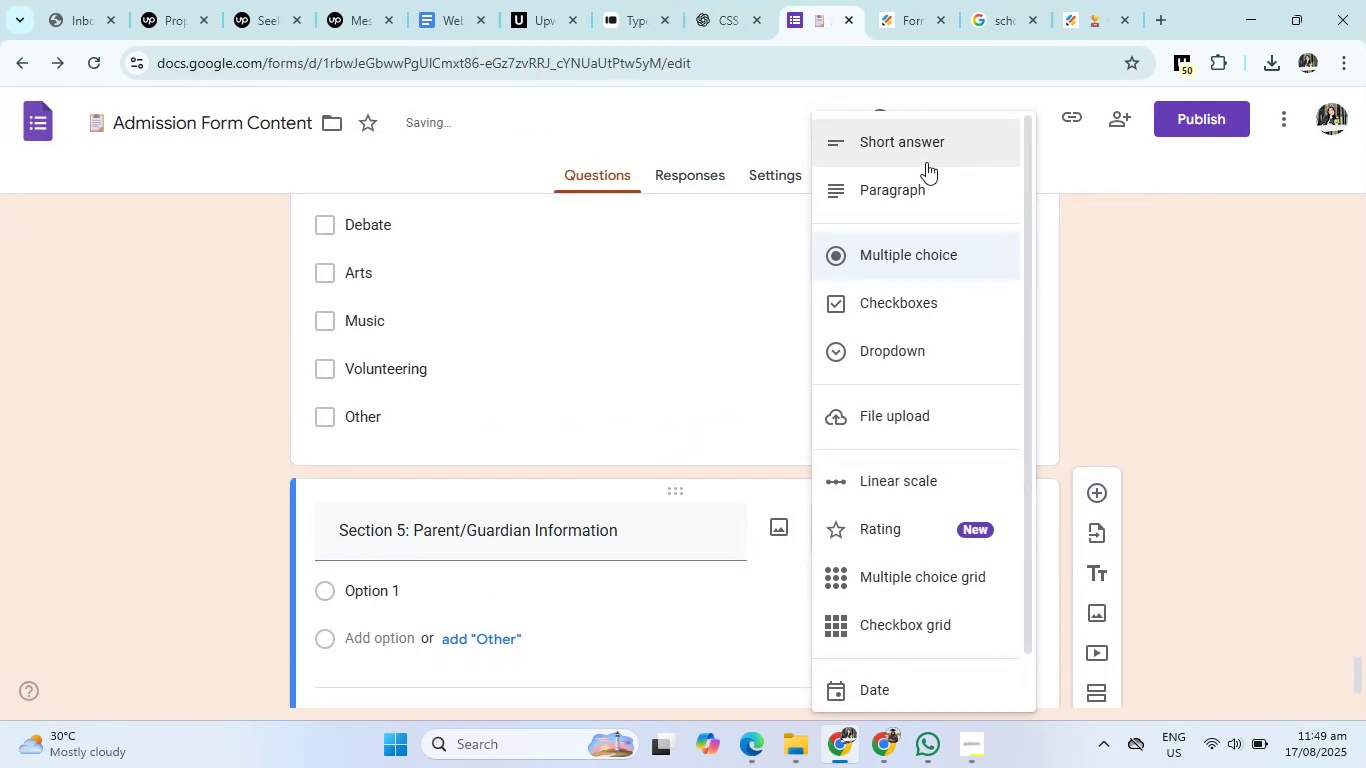 
left_click([928, 156])
 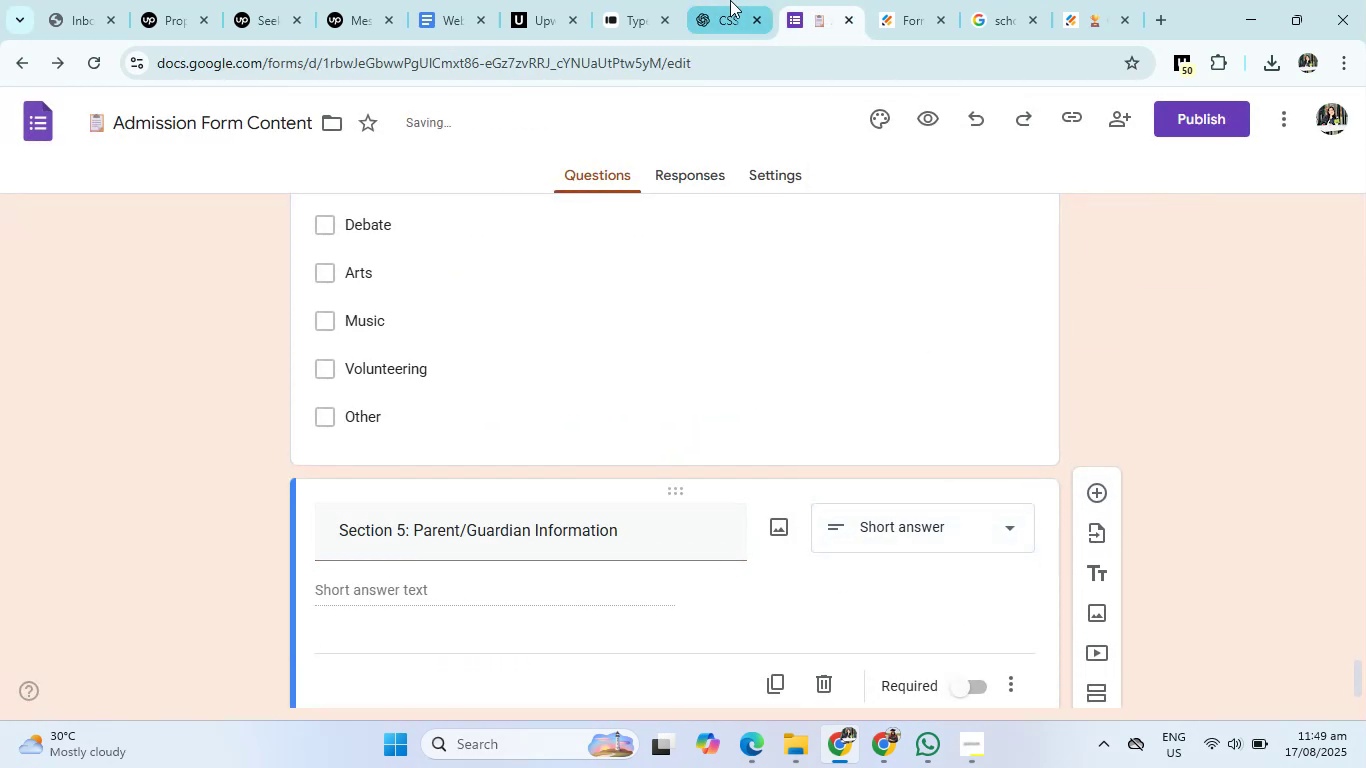 
left_click([730, 0])
 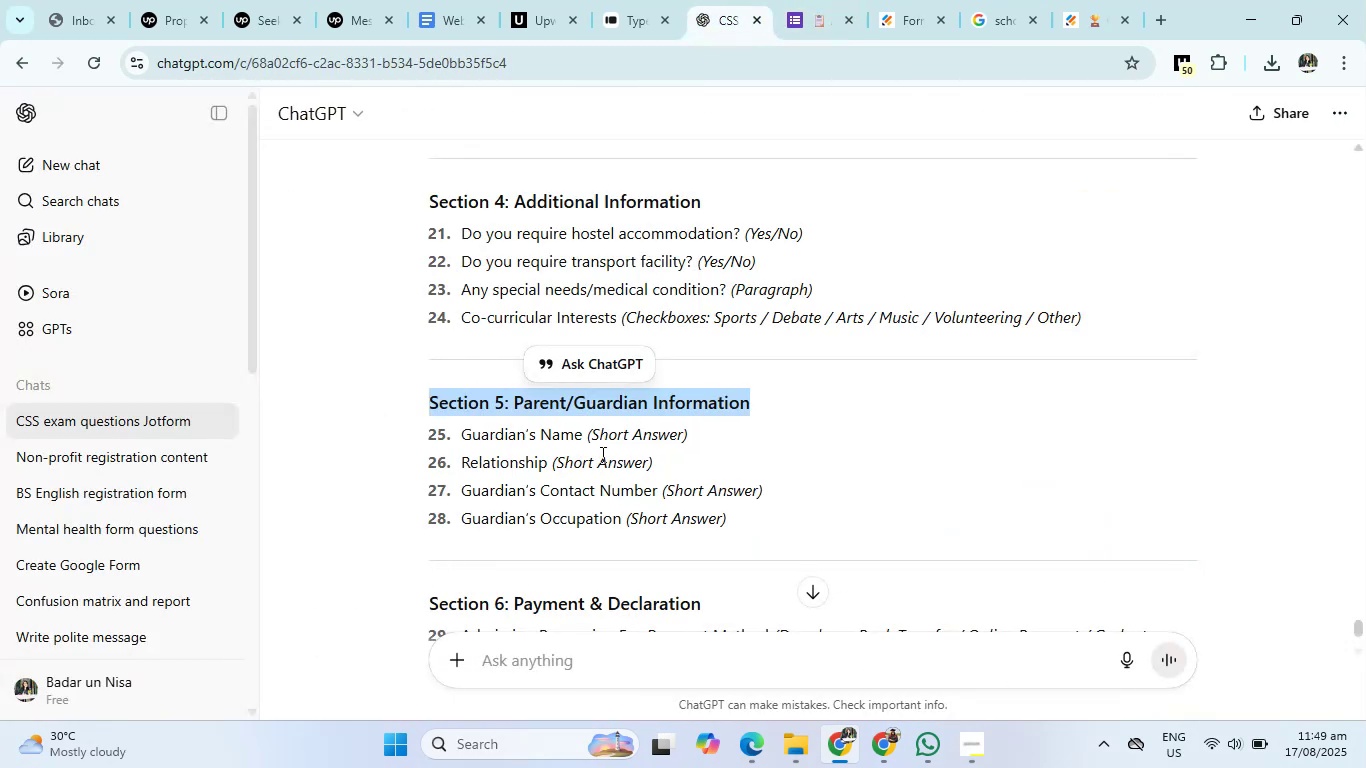 
scroll: coordinate [601, 454], scroll_direction: down, amount: 1.0
 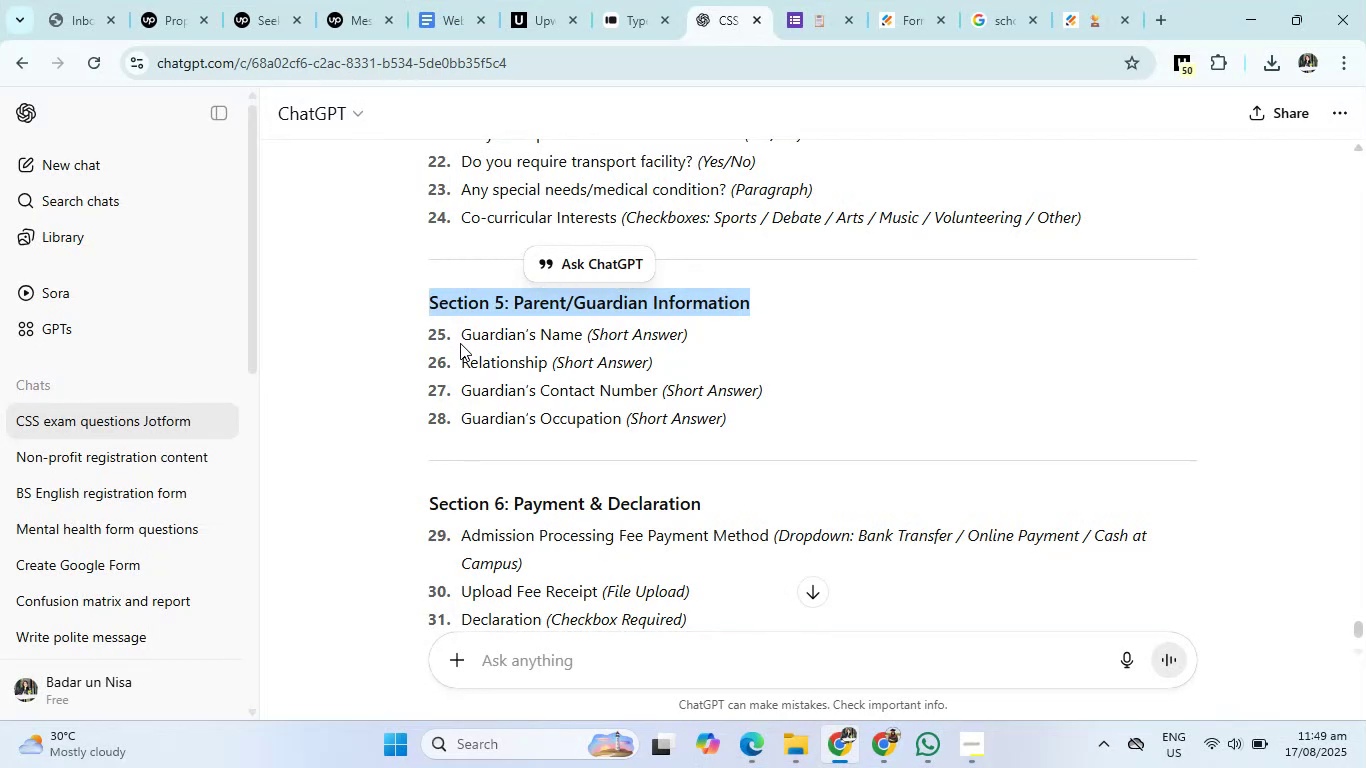 
left_click_drag(start_coordinate=[460, 341], to_coordinate=[597, 336])
 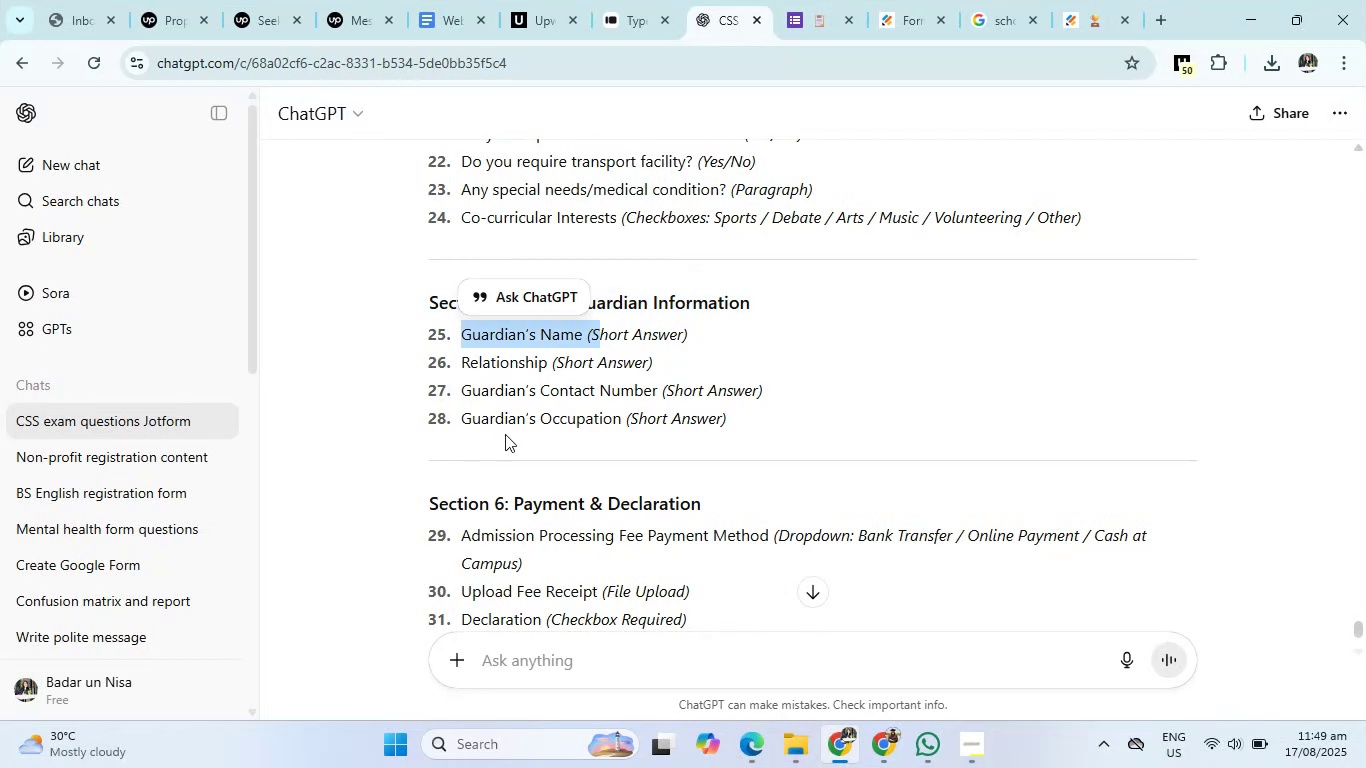 
scroll: coordinate [642, 477], scroll_direction: down, amount: 1.0
 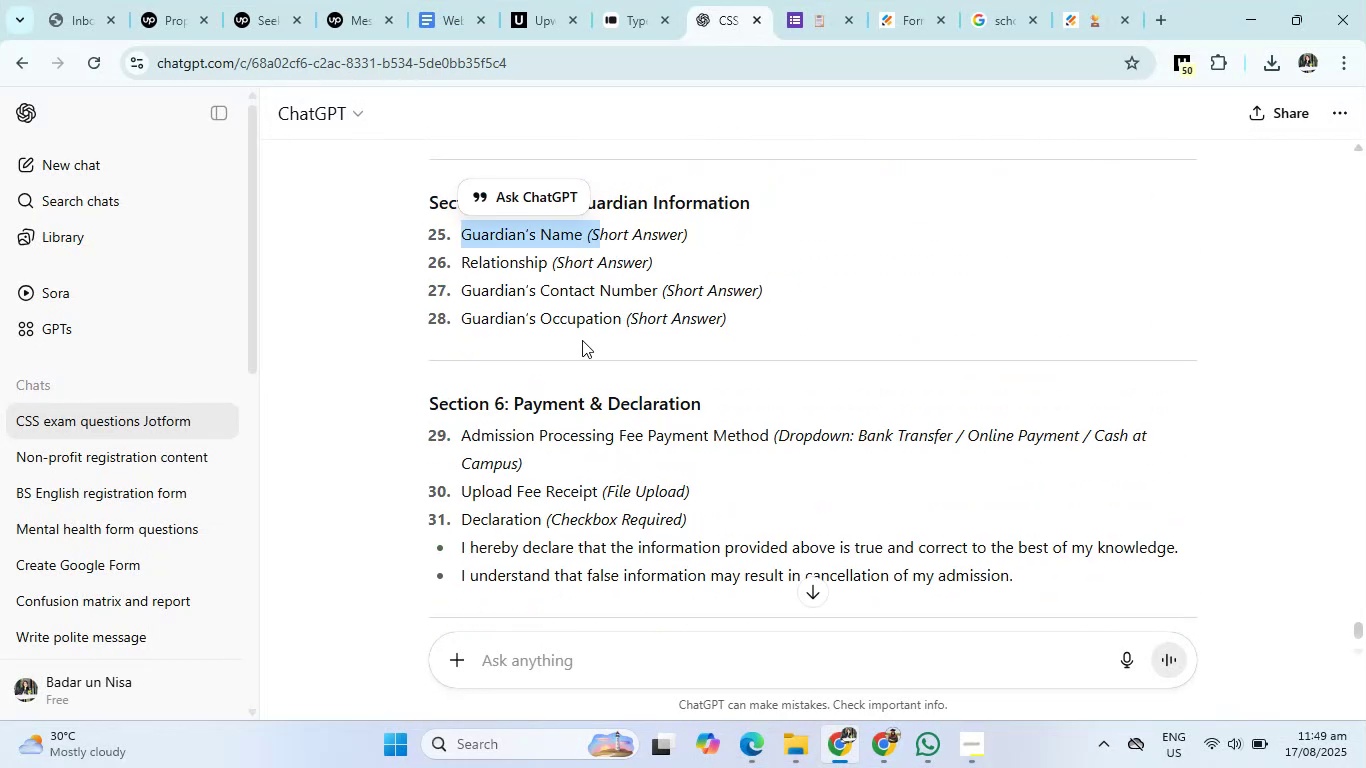 
left_click([582, 243])
 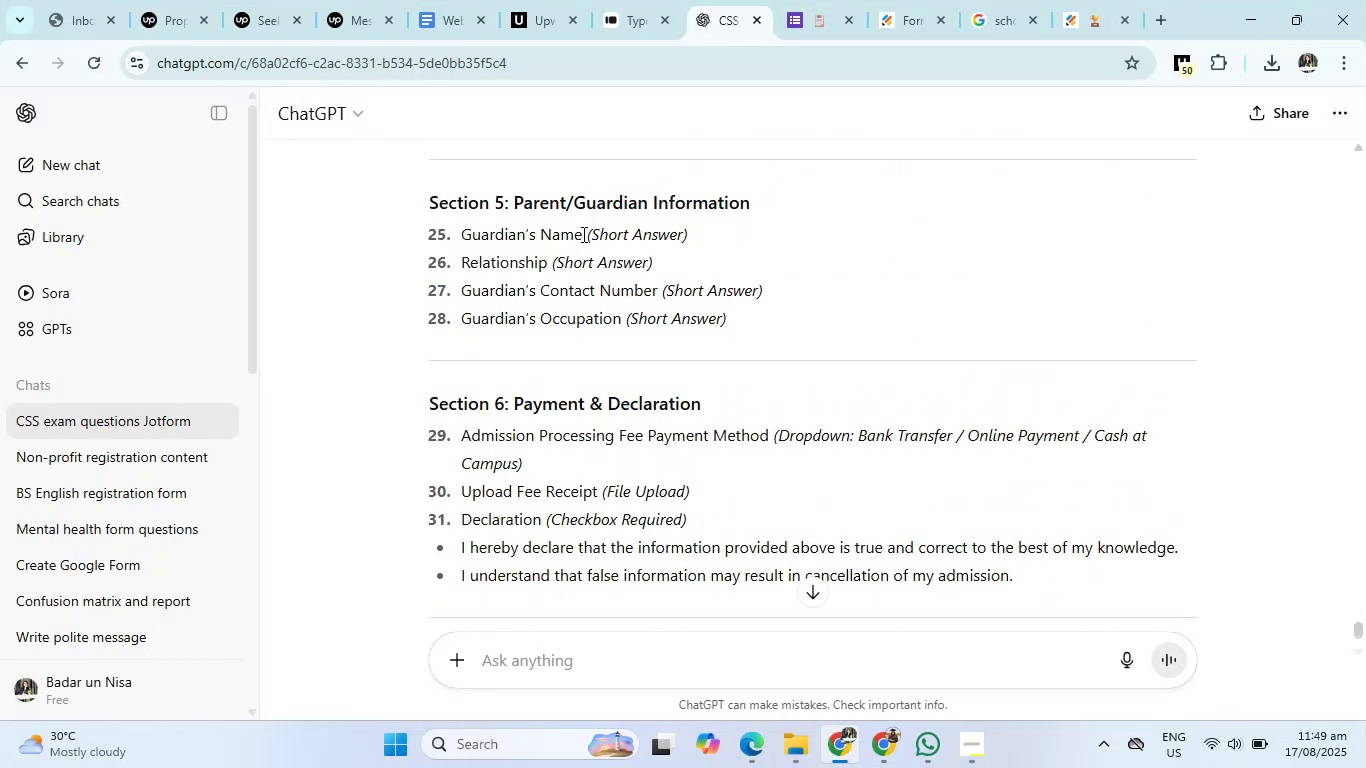 
left_click_drag(start_coordinate=[582, 234], to_coordinate=[446, 241])
 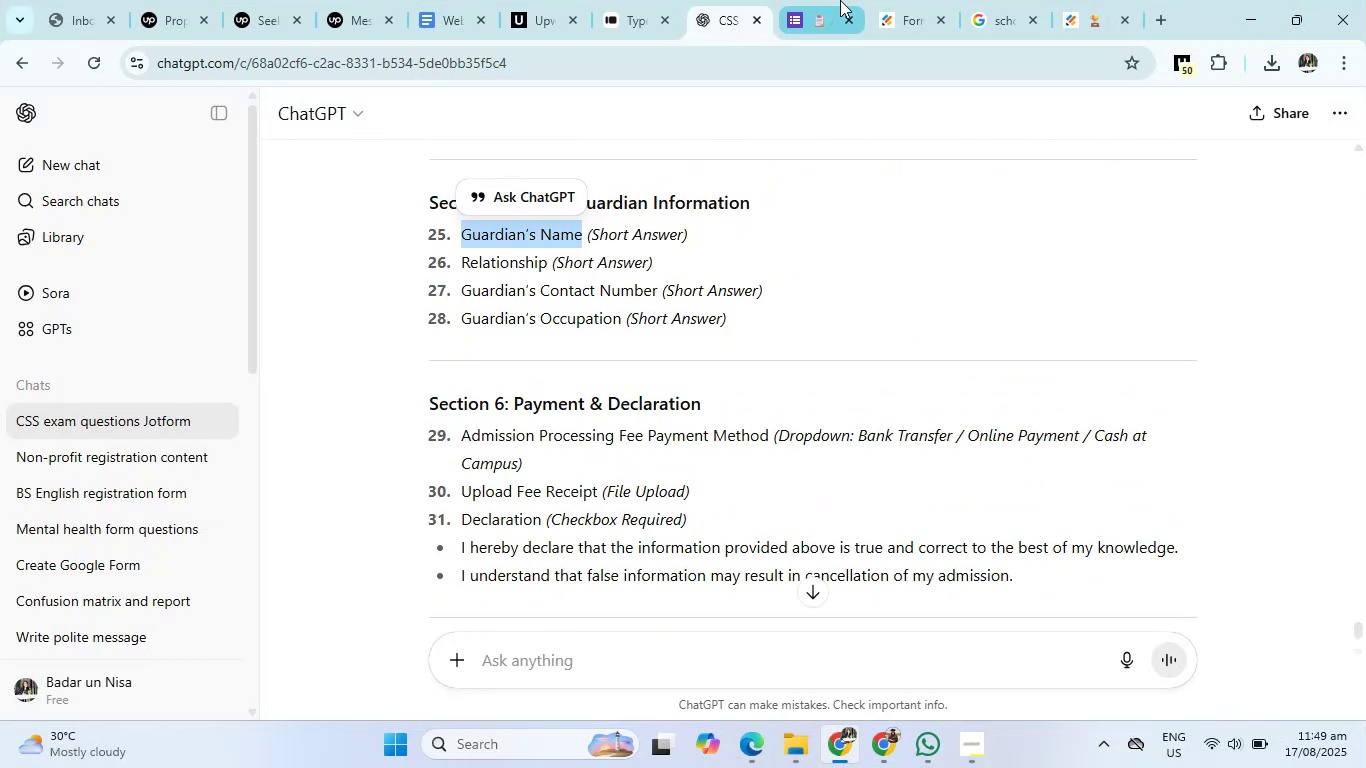 
left_click([840, 0])
 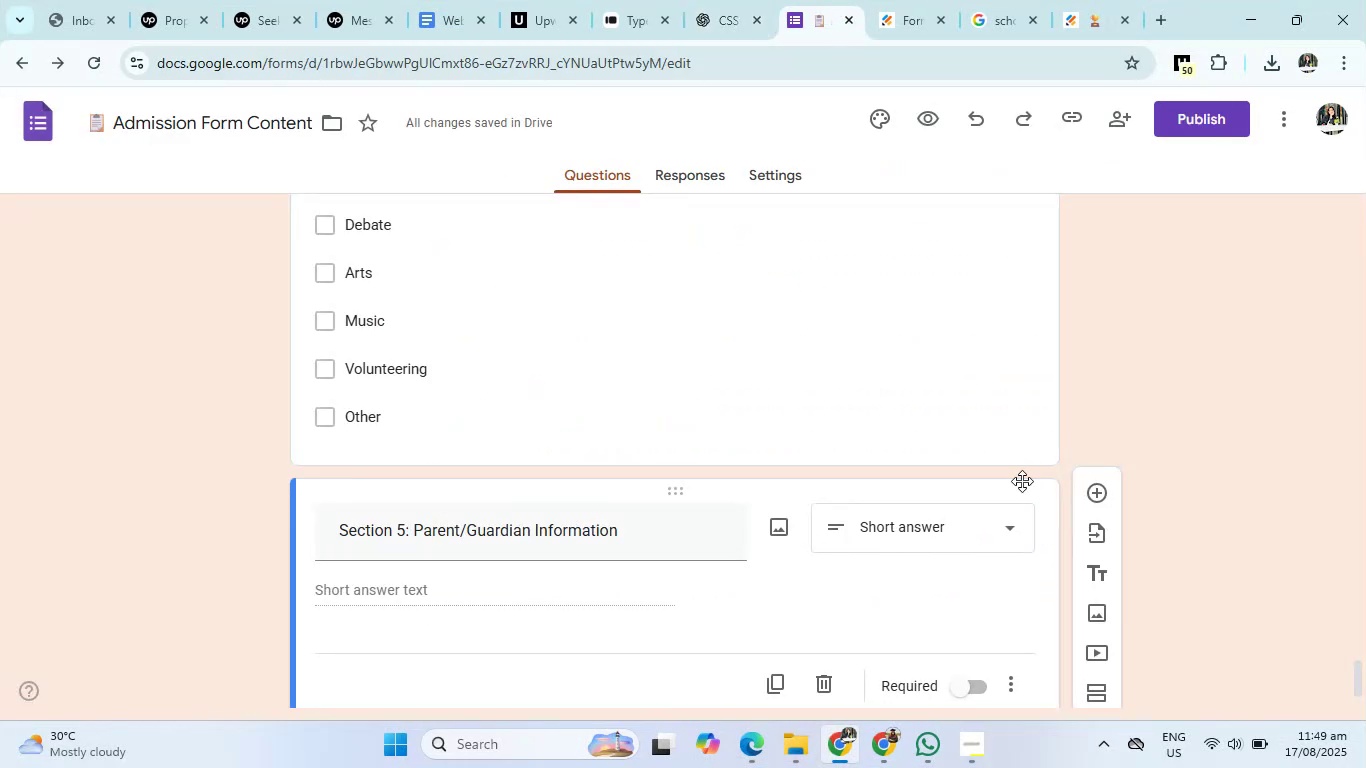 
scroll: coordinate [1033, 499], scroll_direction: down, amount: 2.0
 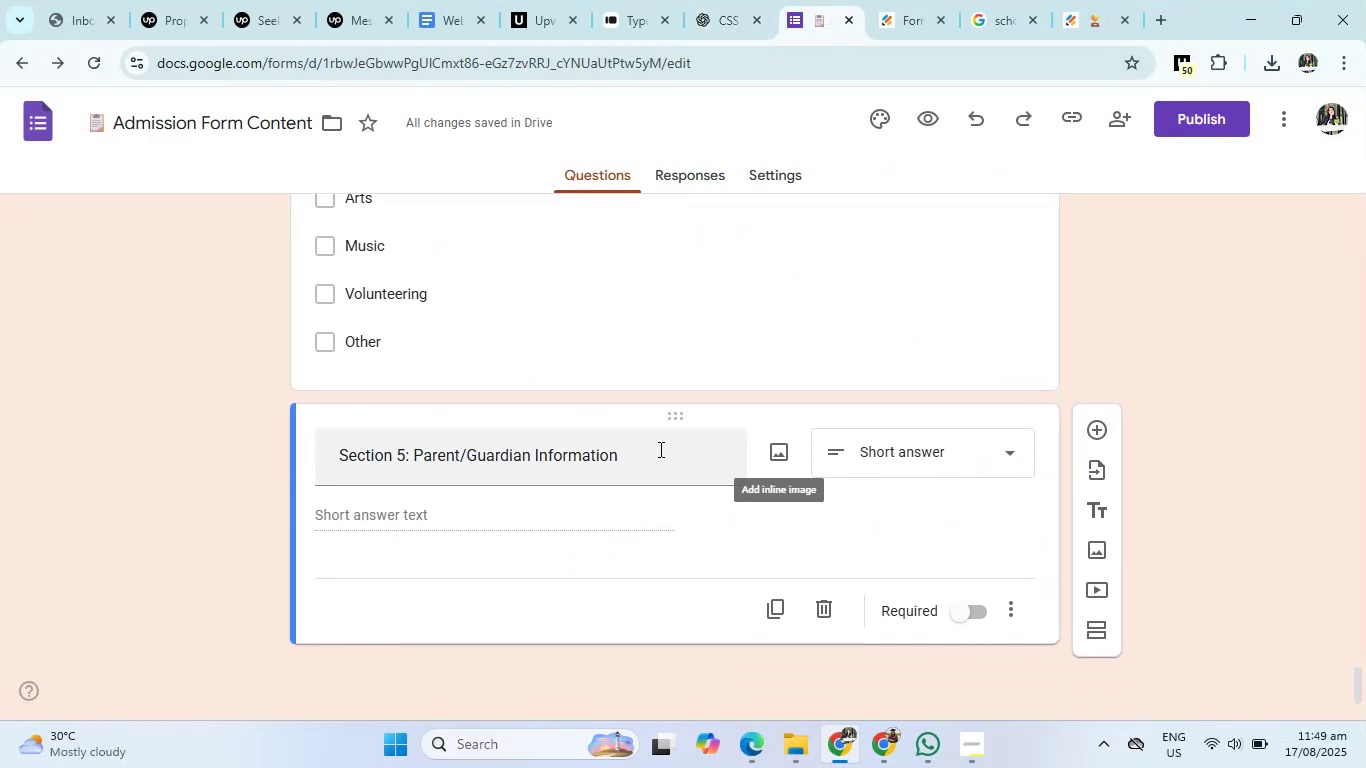 
left_click_drag(start_coordinate=[636, 446], to_coordinate=[270, 447])
 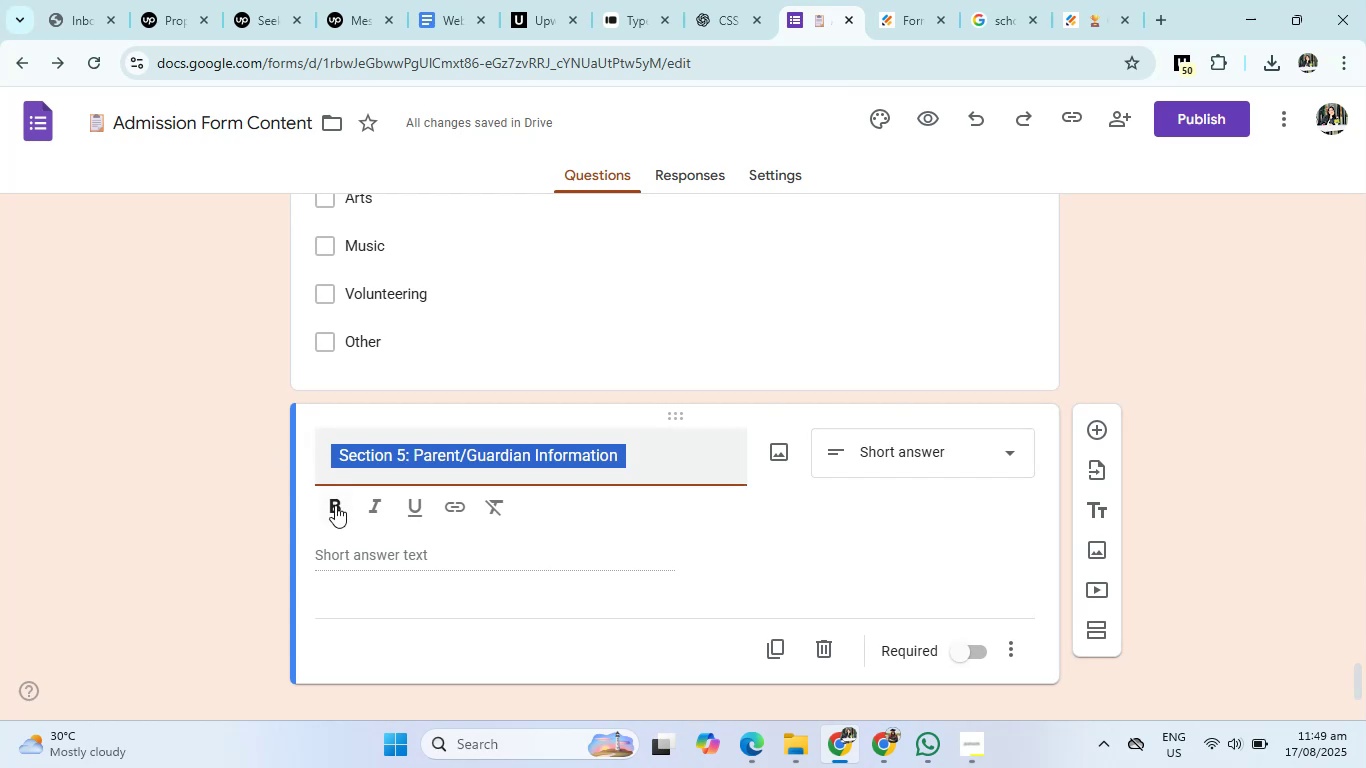 
left_click([335, 506])
 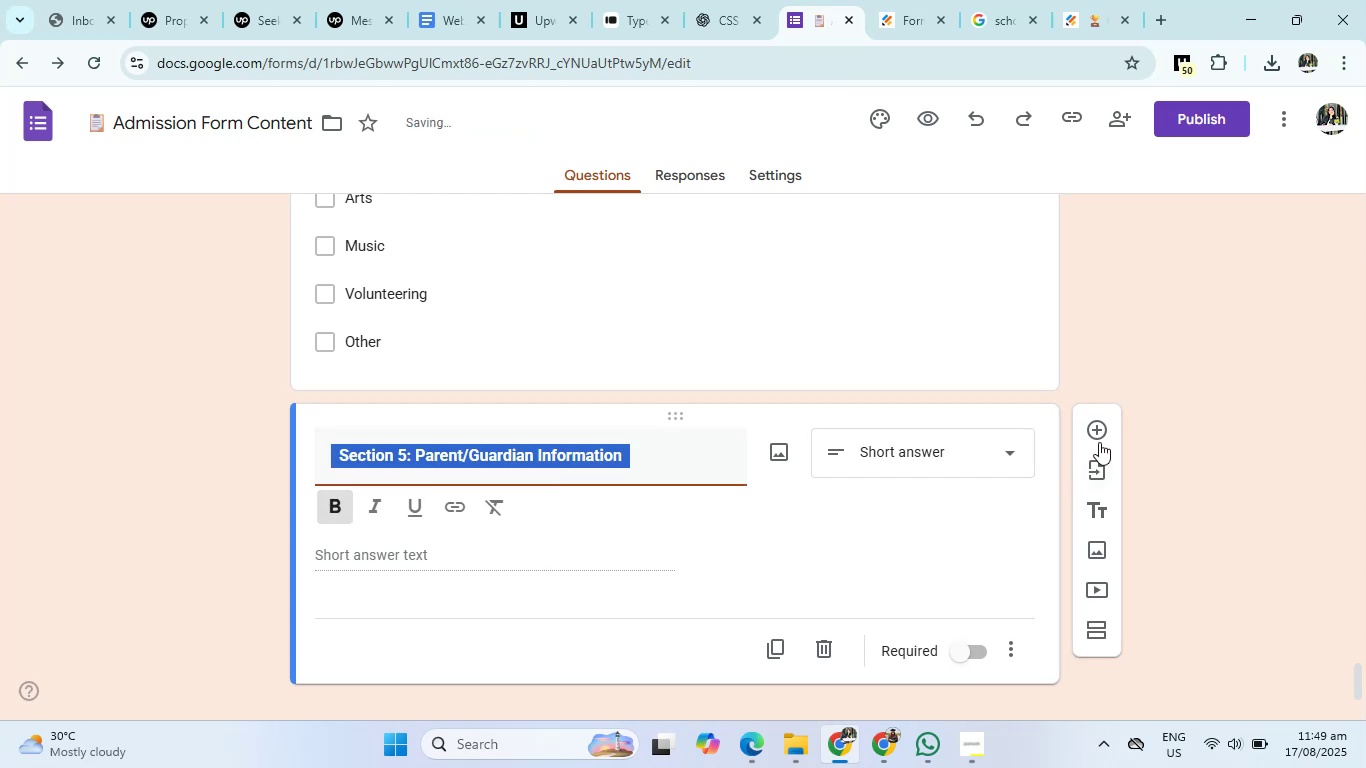 
left_click([1101, 437])
 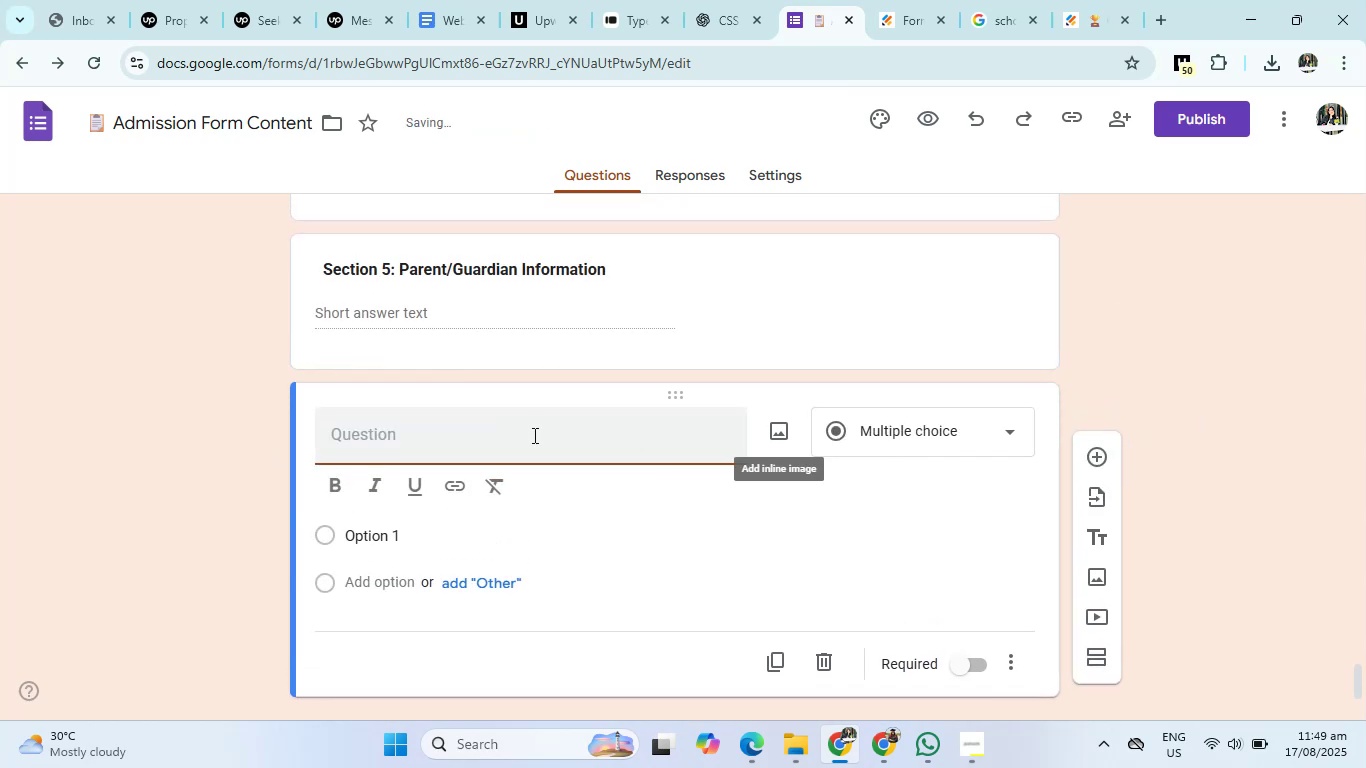 
left_click([533, 435])
 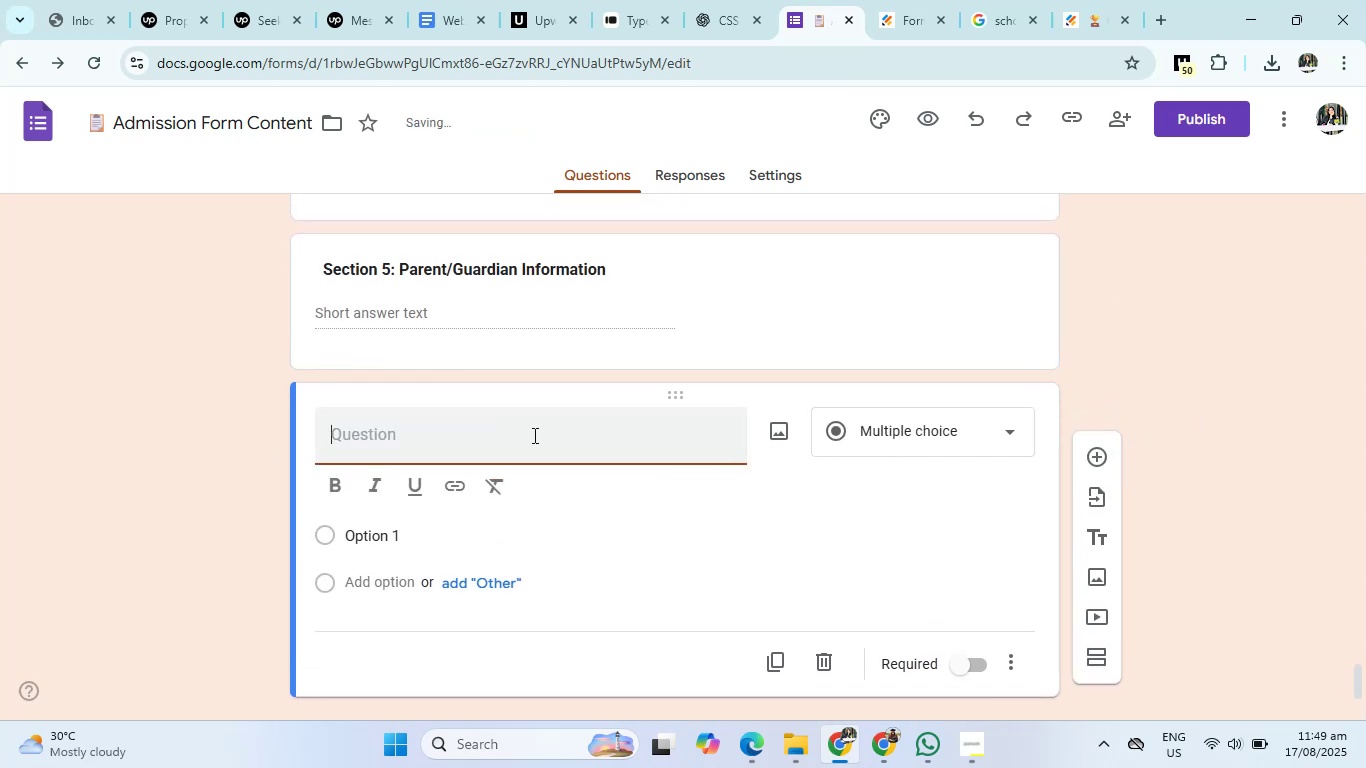 
type(Guardian Name)
 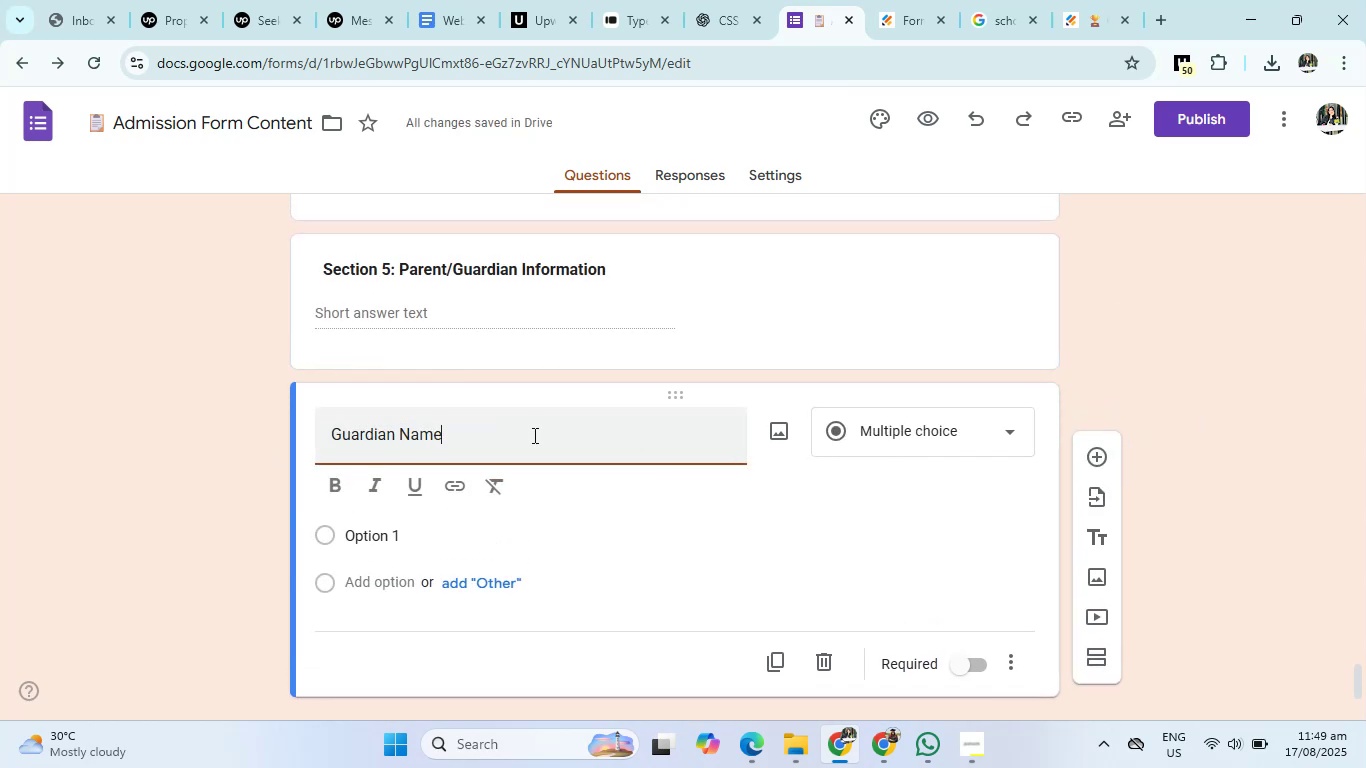 
key(Control+A)
 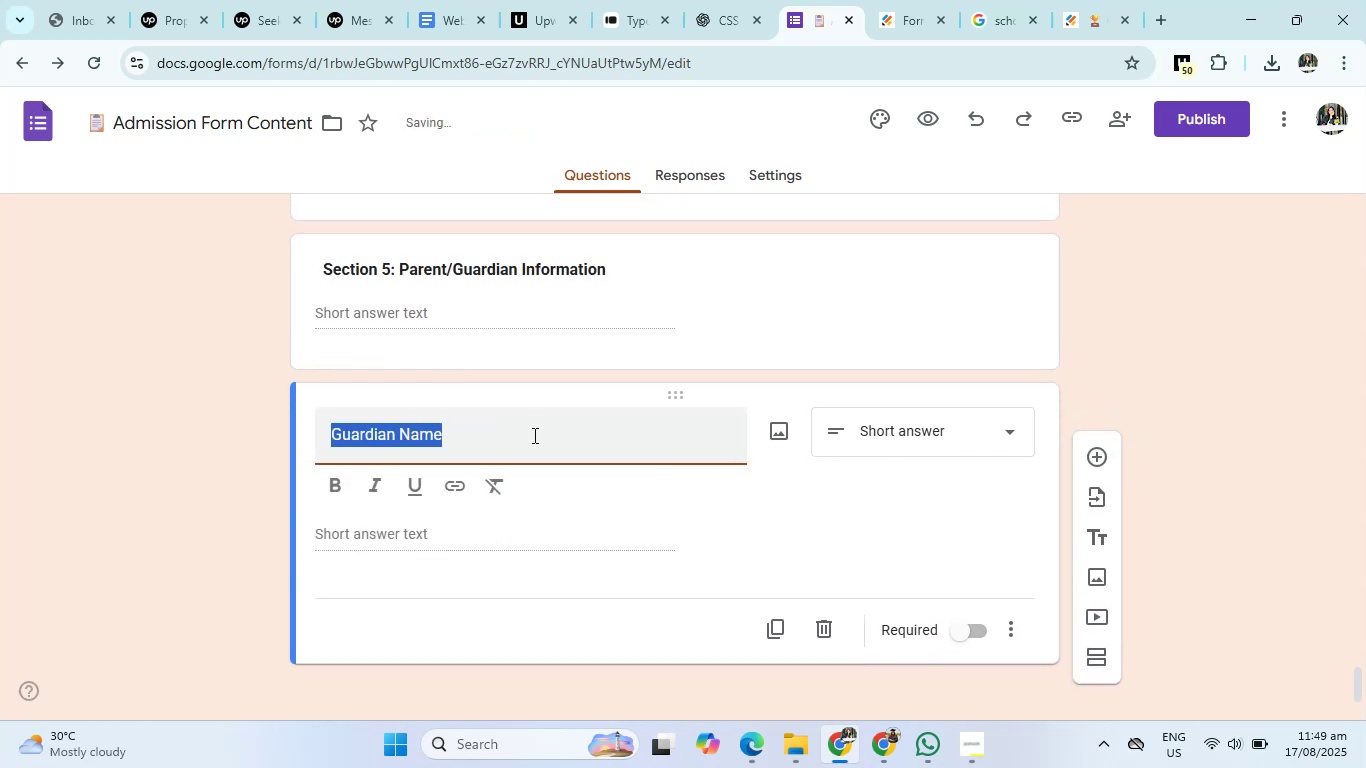 
scroll: coordinate [536, 436], scroll_direction: down, amount: 1.0
 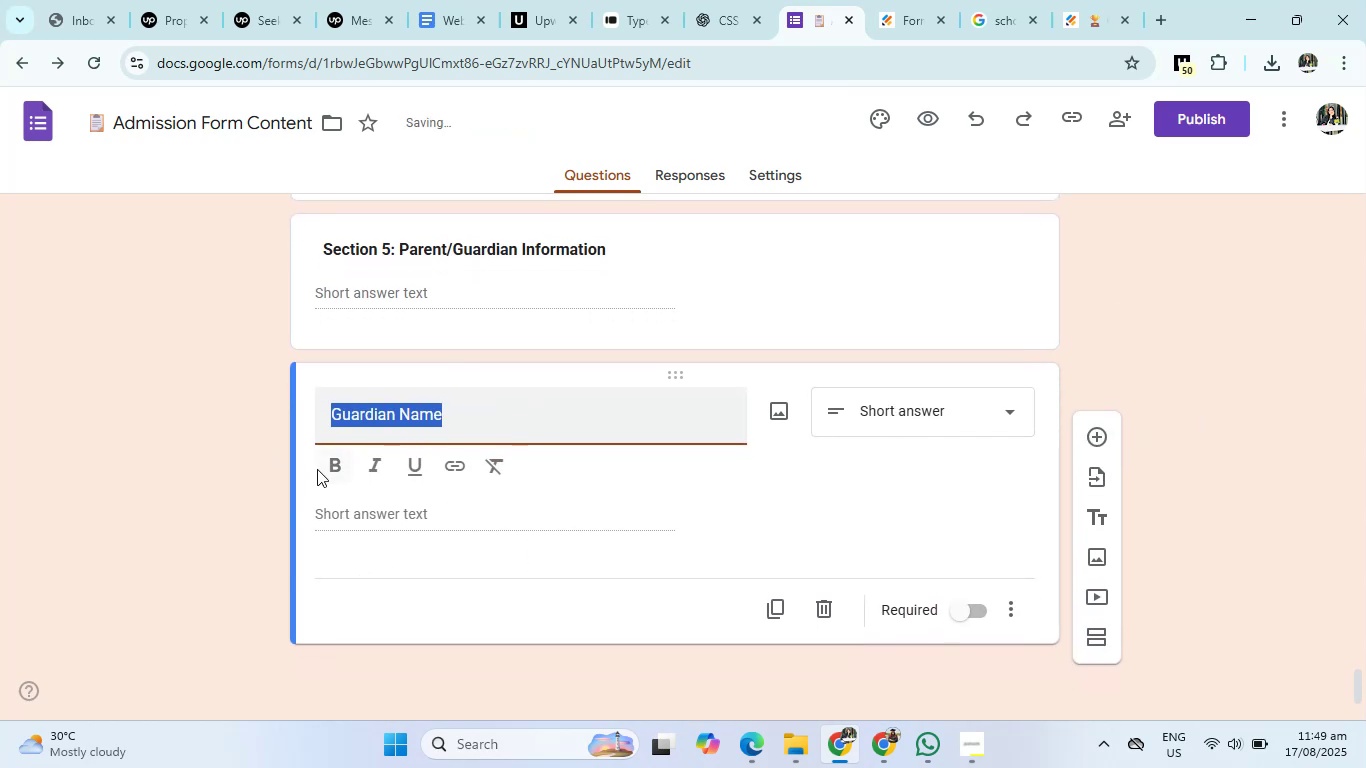 
left_click([323, 467])
 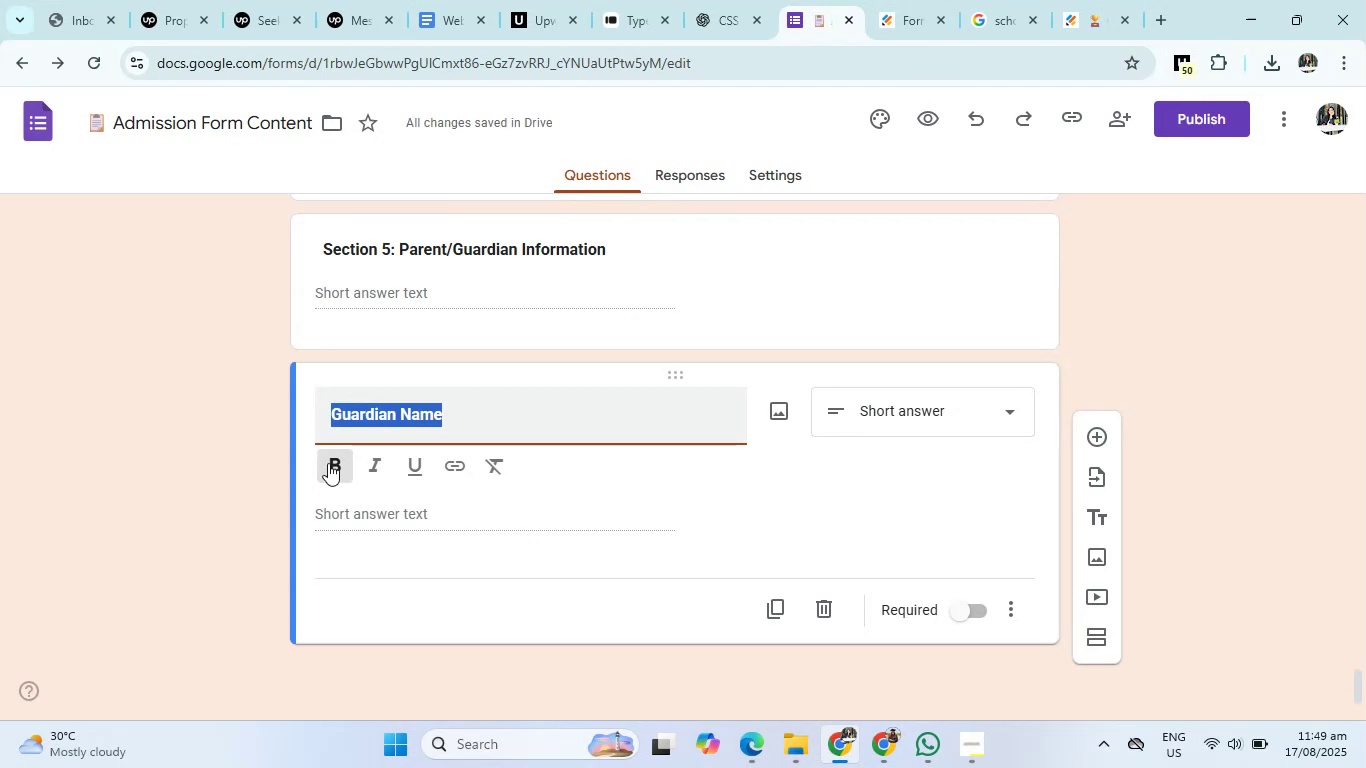 
wait(8.76)
 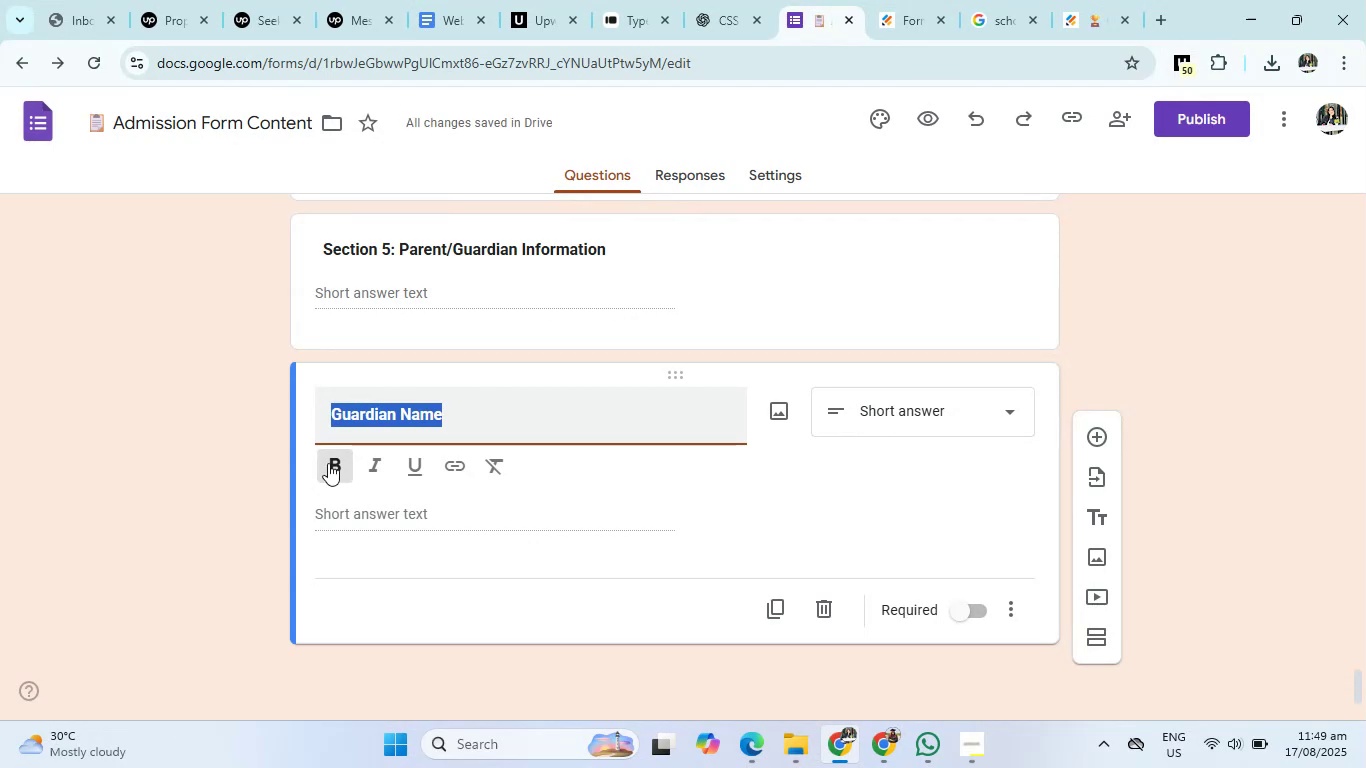 
left_click([746, 0])
 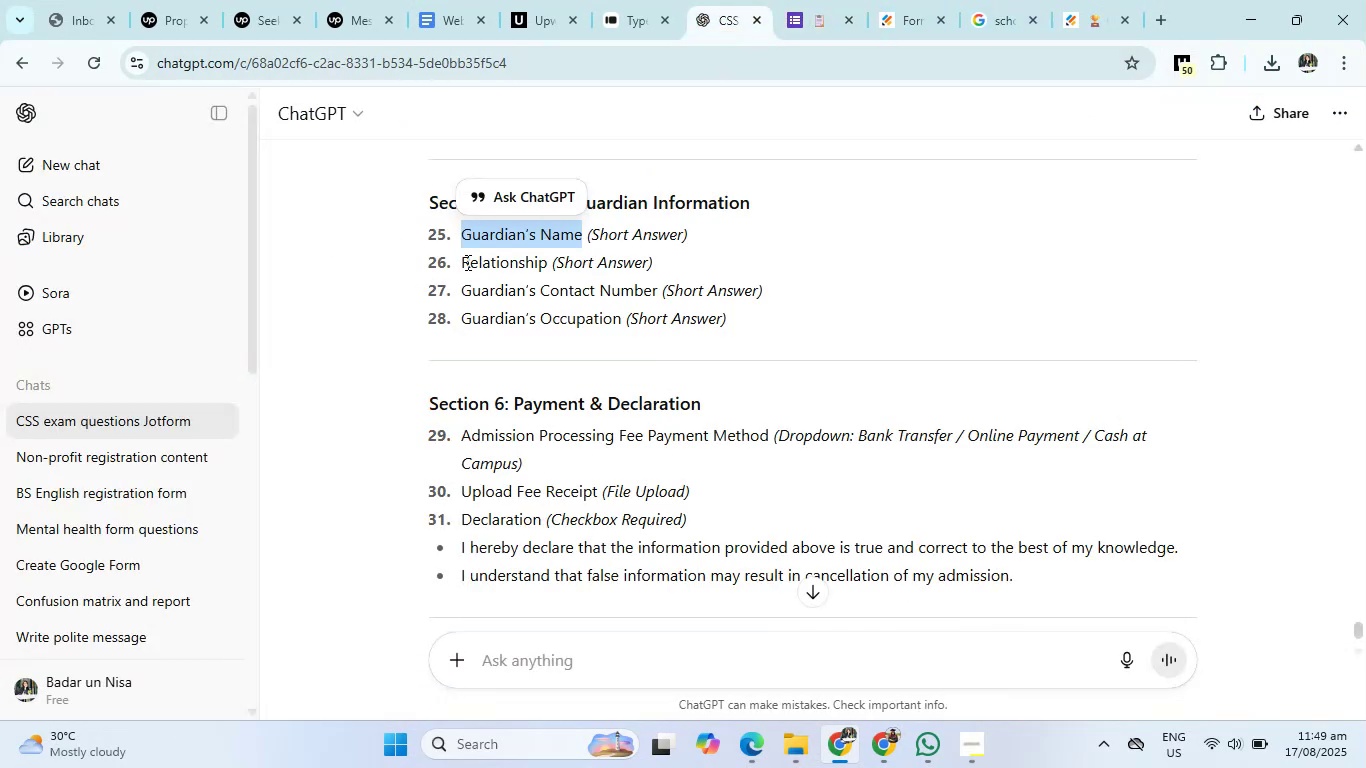 
left_click_drag(start_coordinate=[453, 261], to_coordinate=[545, 260])
 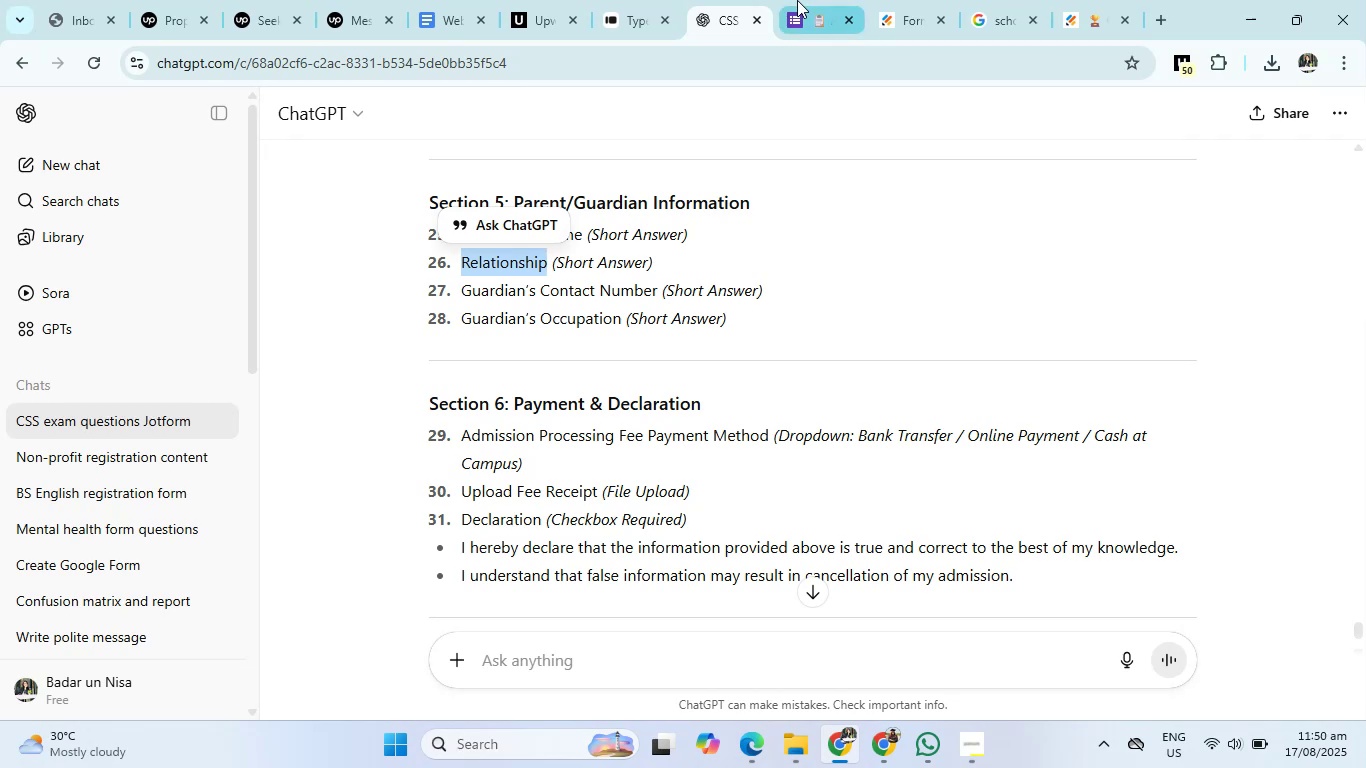 
left_click([797, 0])
 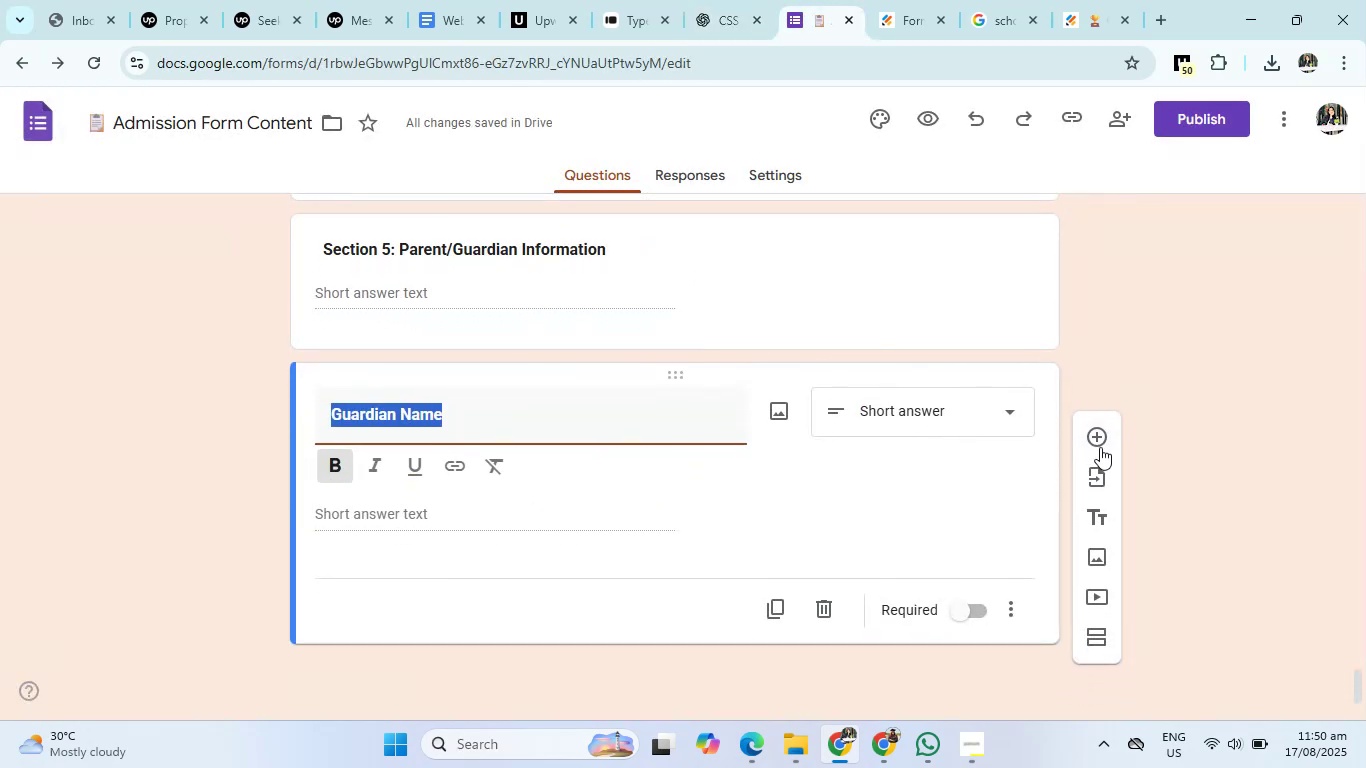 
left_click([1100, 447])
 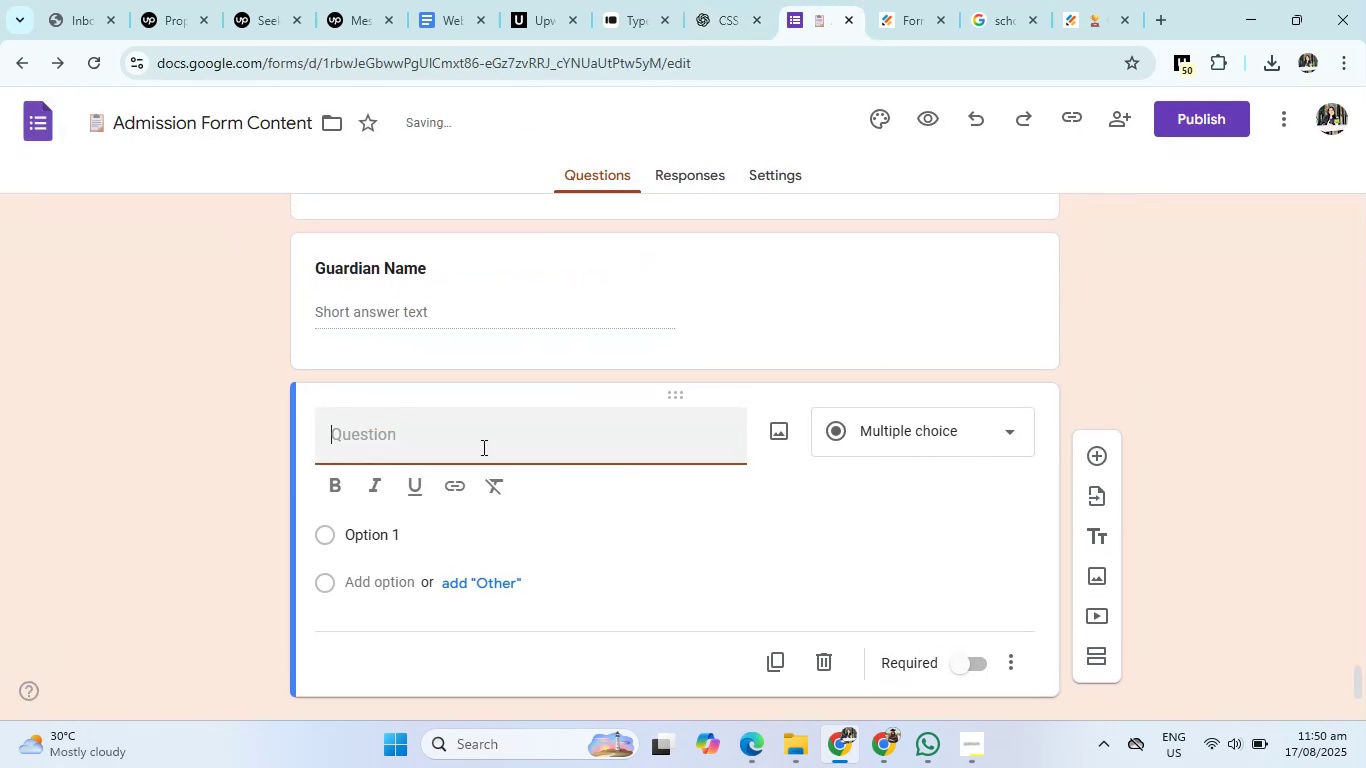 
left_click([482, 445])
 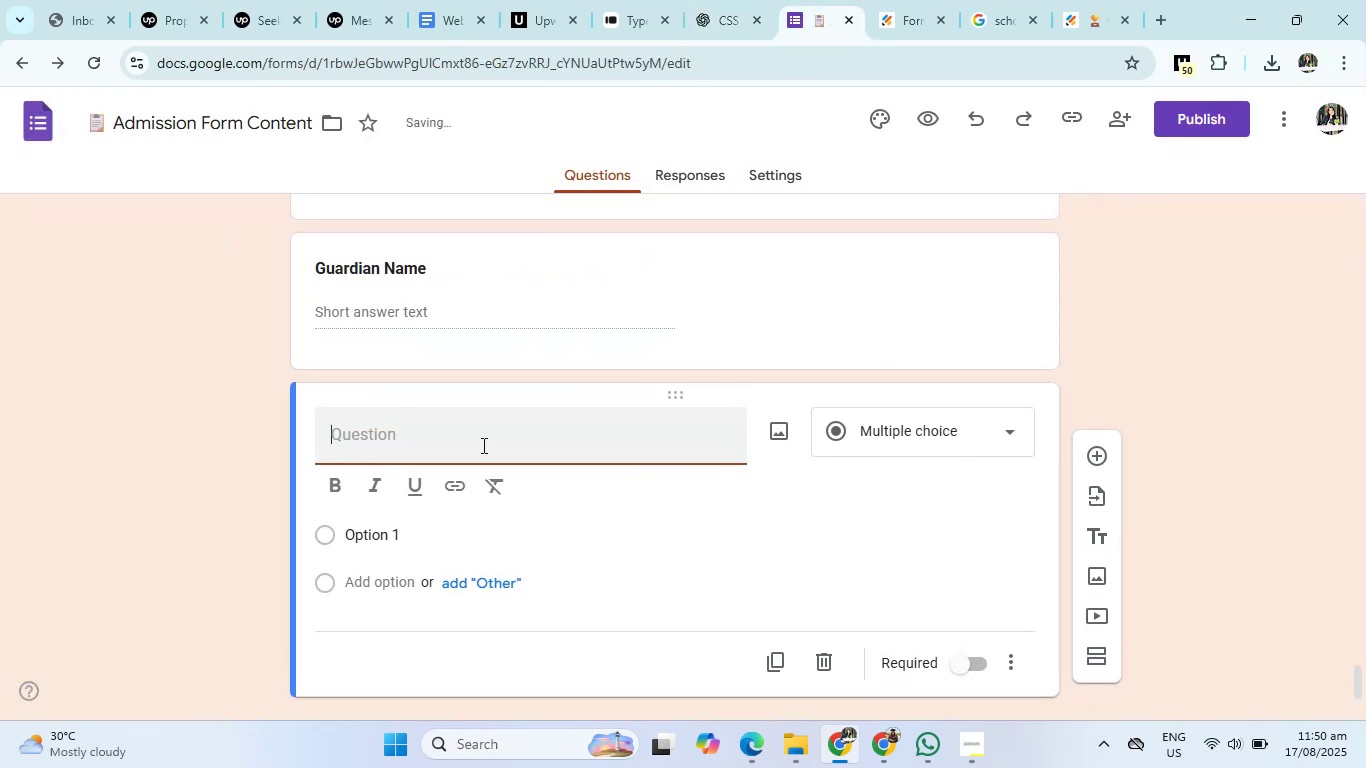 
type(Relationship)
 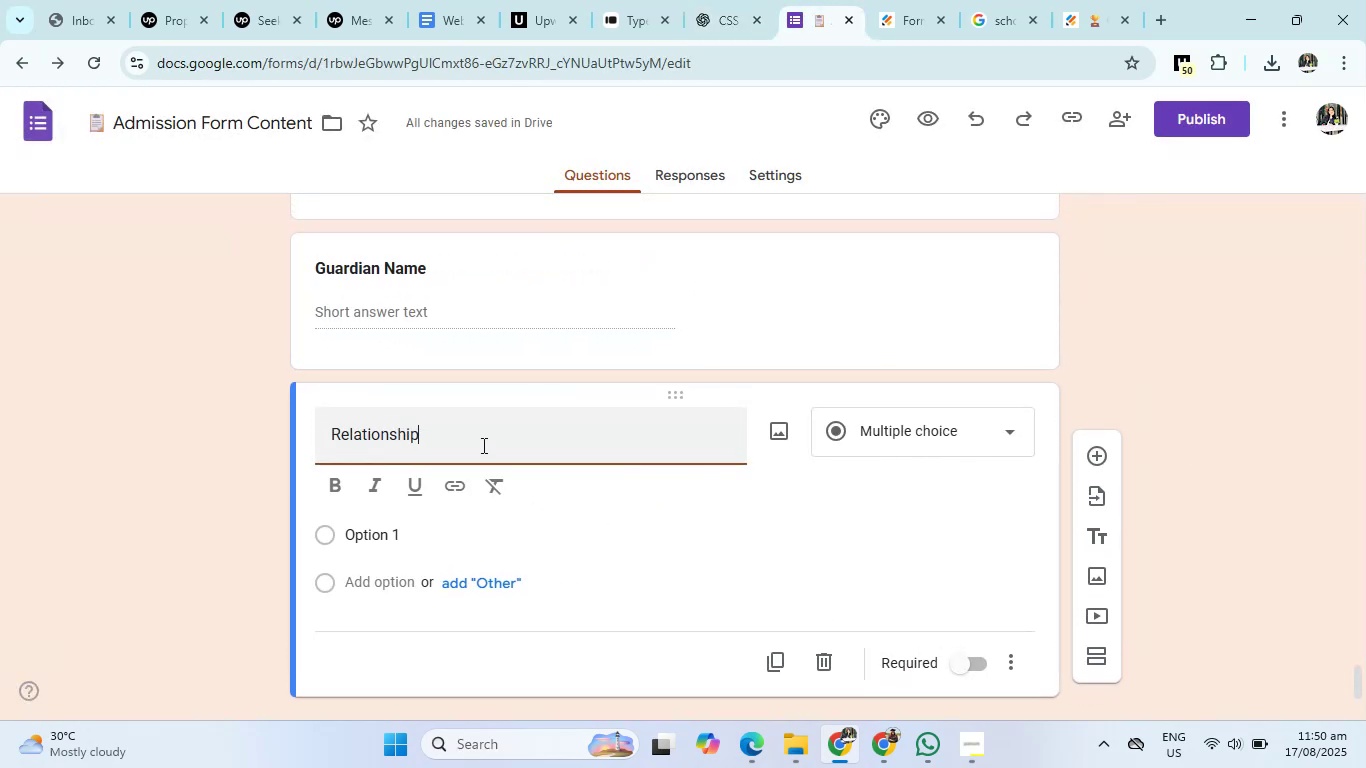 
key(Control+A)
 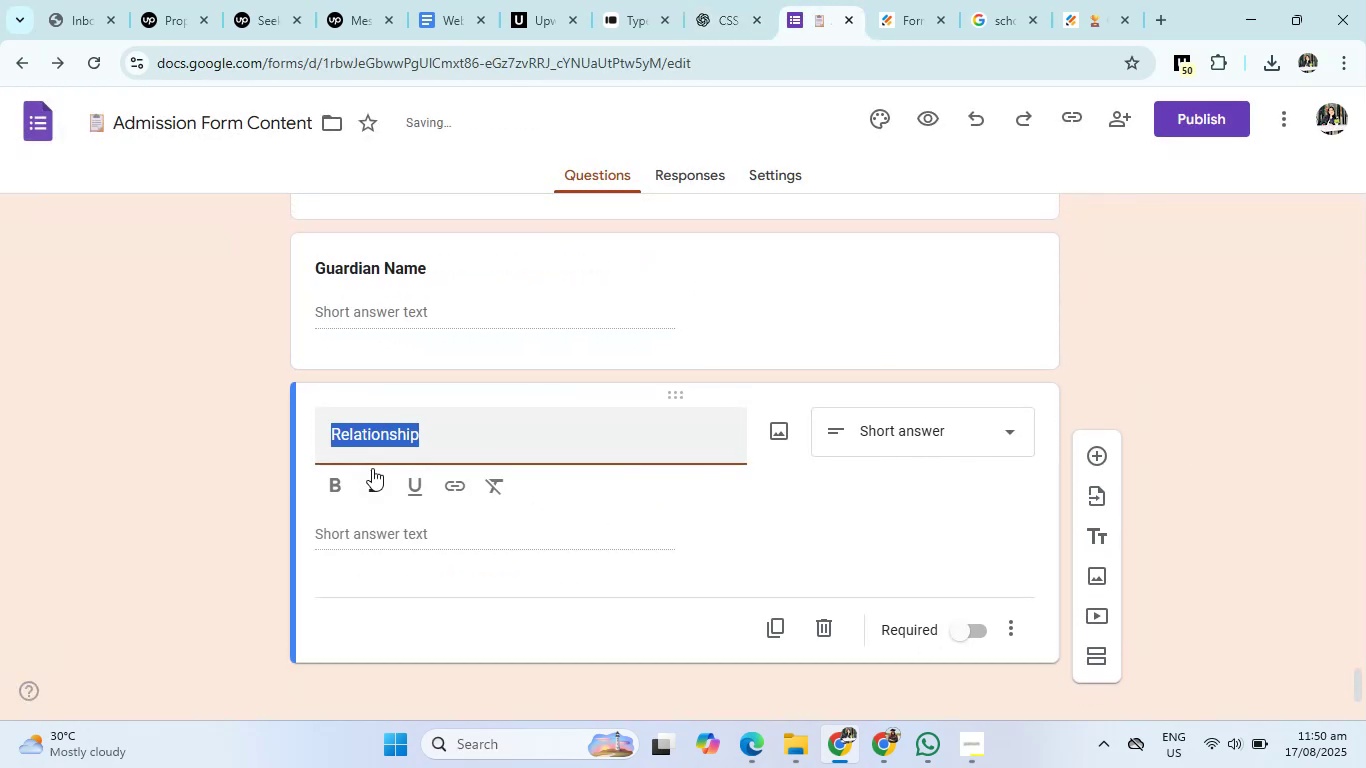 
left_click([324, 490])
 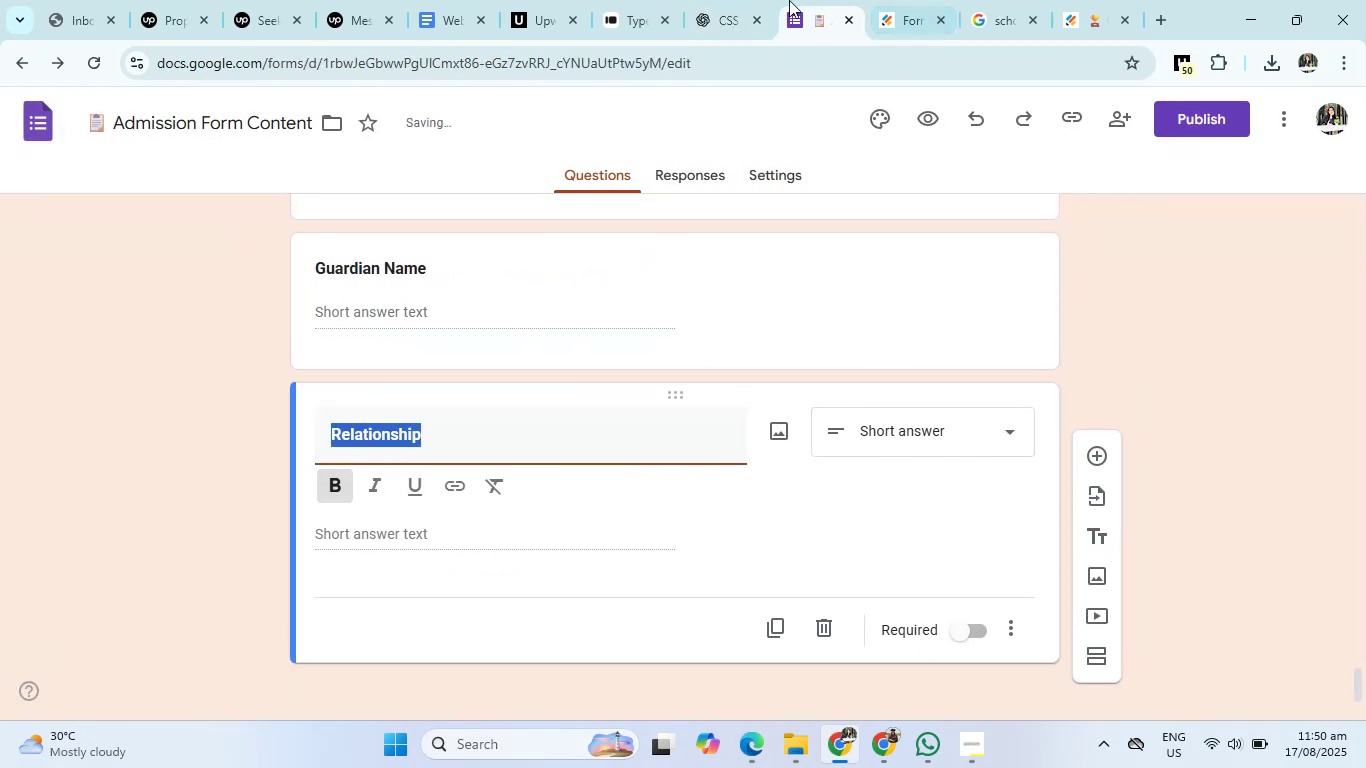 
left_click([770, 0])
 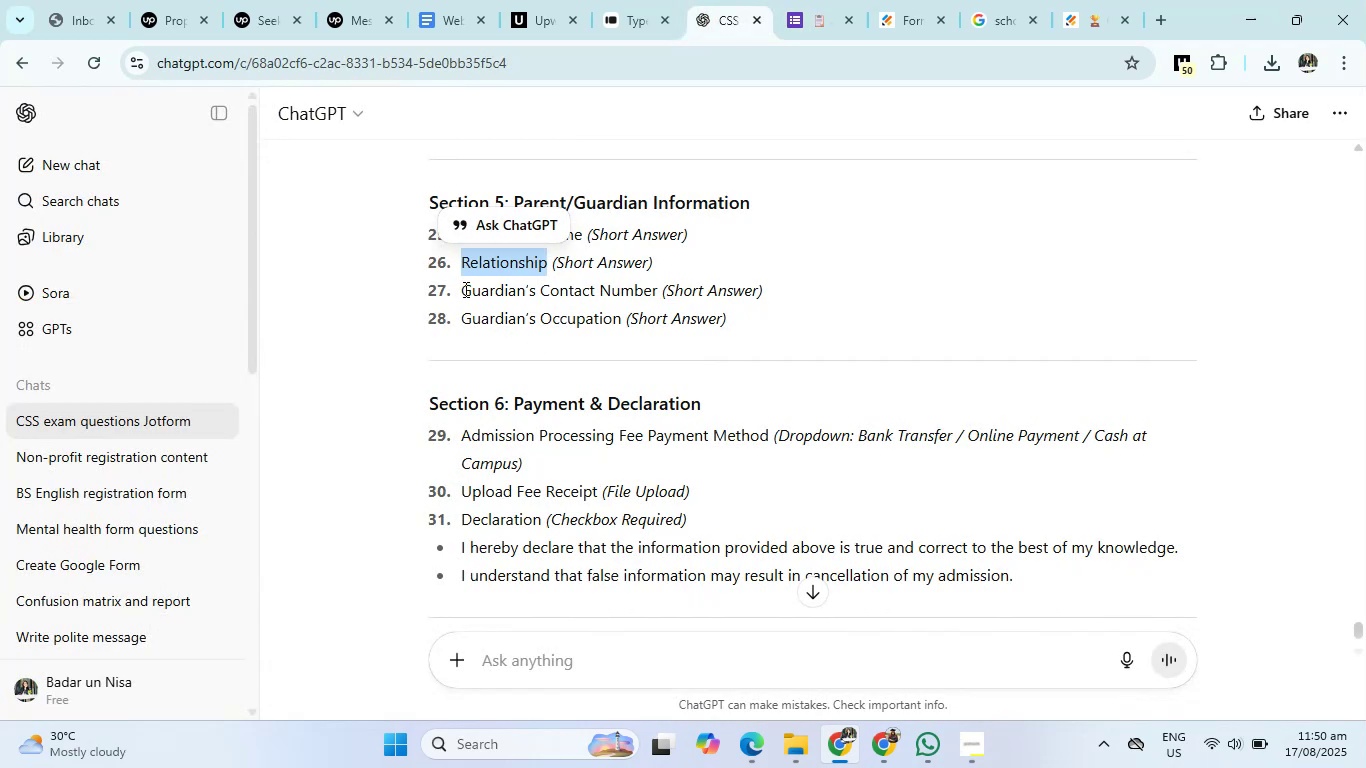 
left_click_drag(start_coordinate=[458, 287], to_coordinate=[660, 290])
 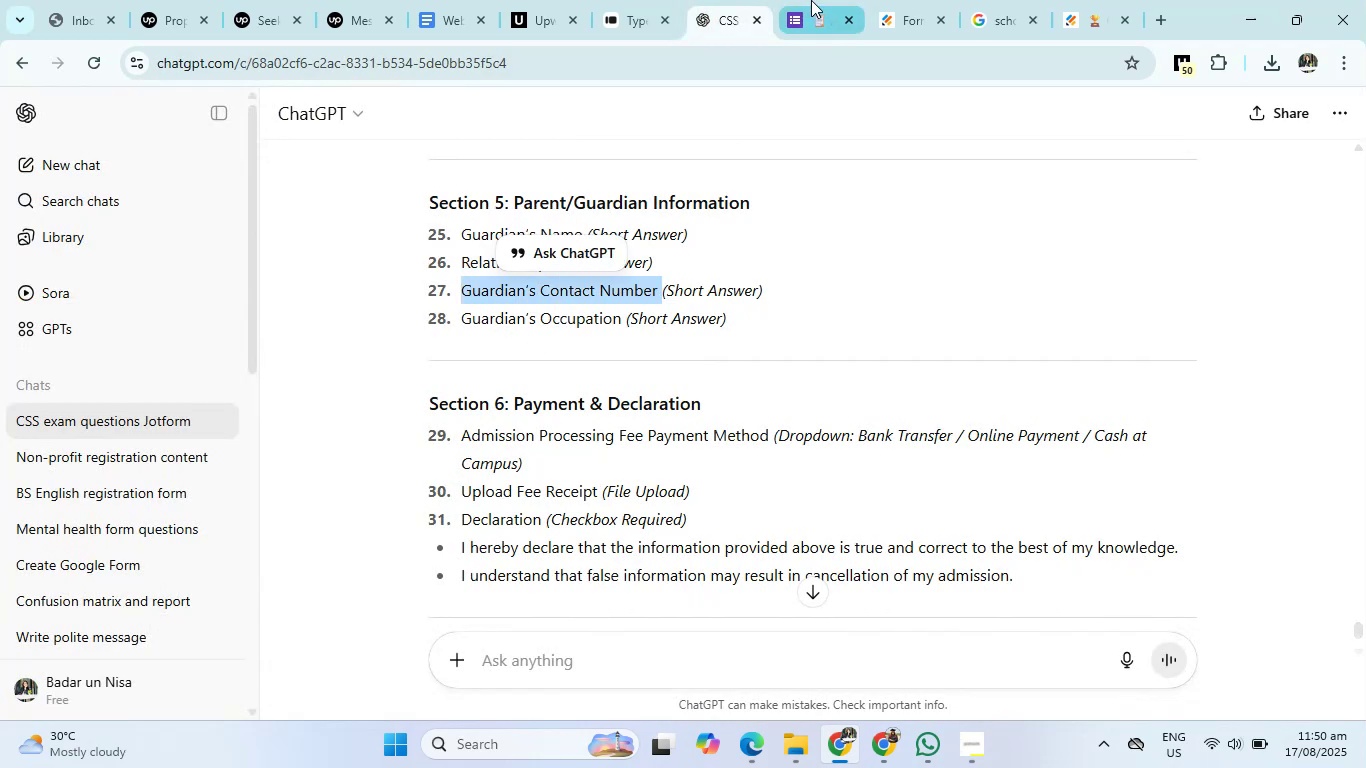 
left_click([811, 0])
 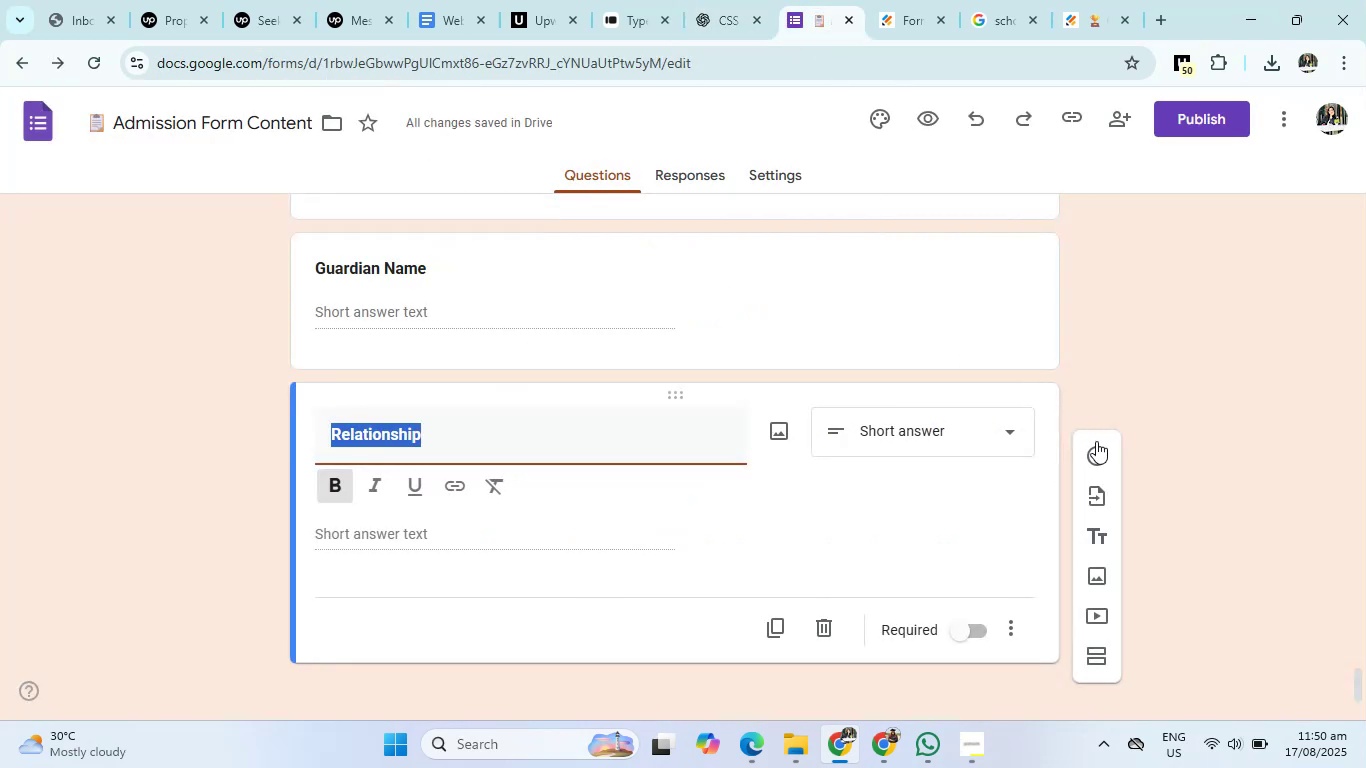 
left_click([1098, 453])
 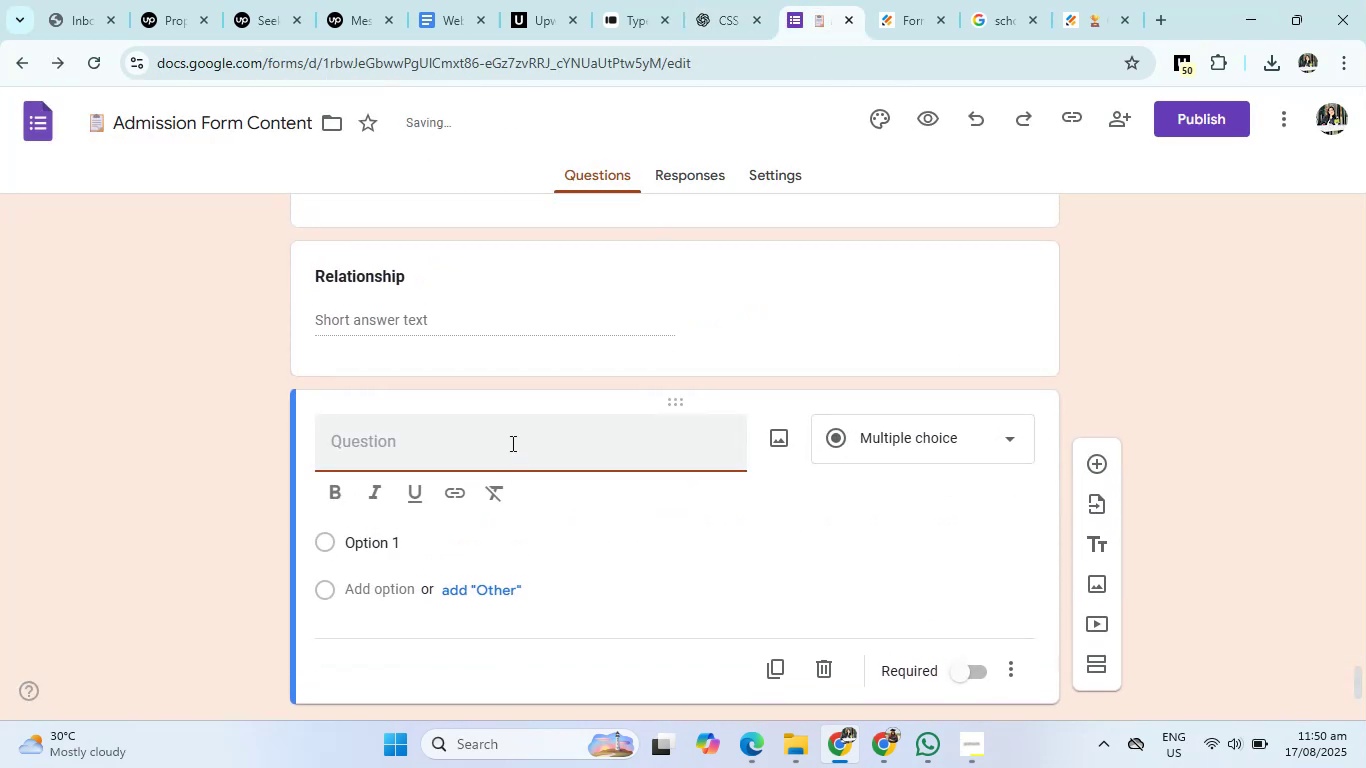 
left_click([511, 439])
 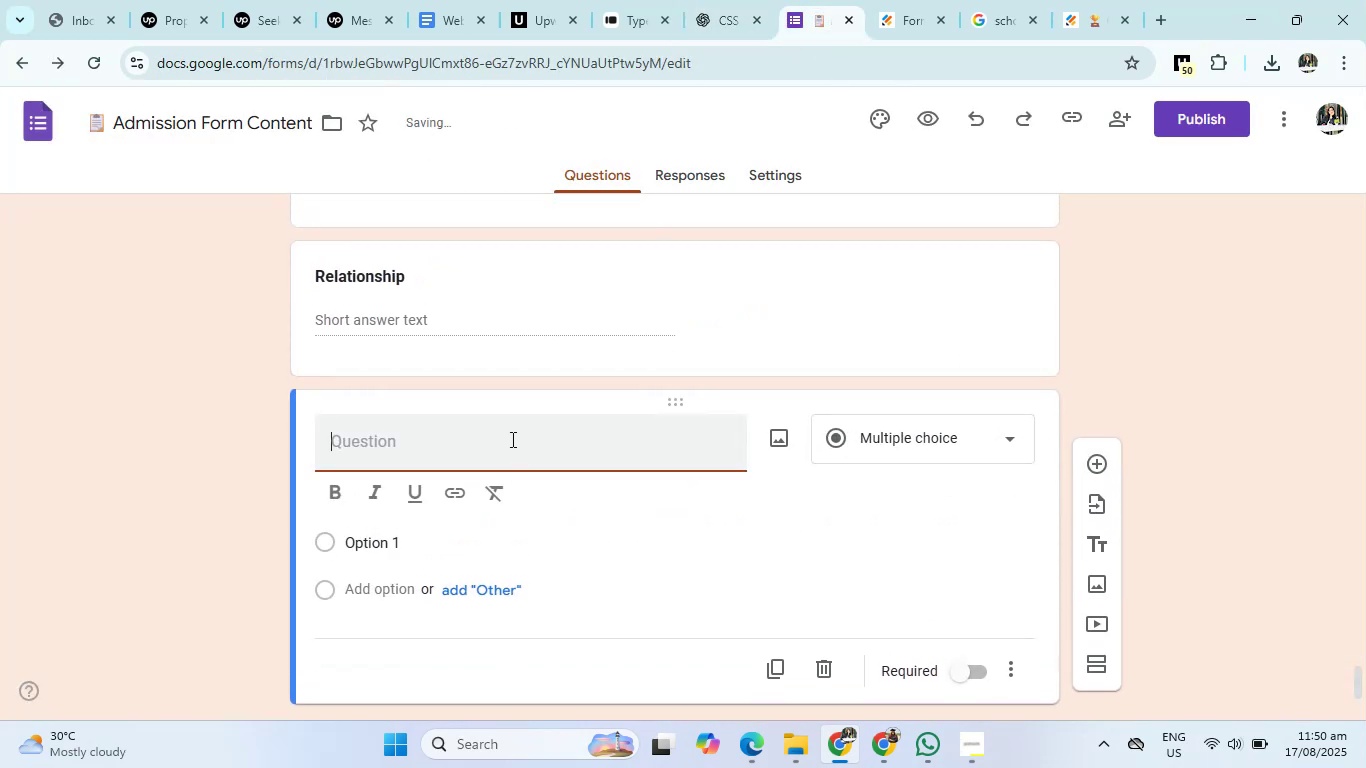 
type(Guardian contact number)
key(Backspace)
key(Backspace)
key(Backspace)
key(Backspace)
key(Backspace)
key(Backspace)
type(Number)
 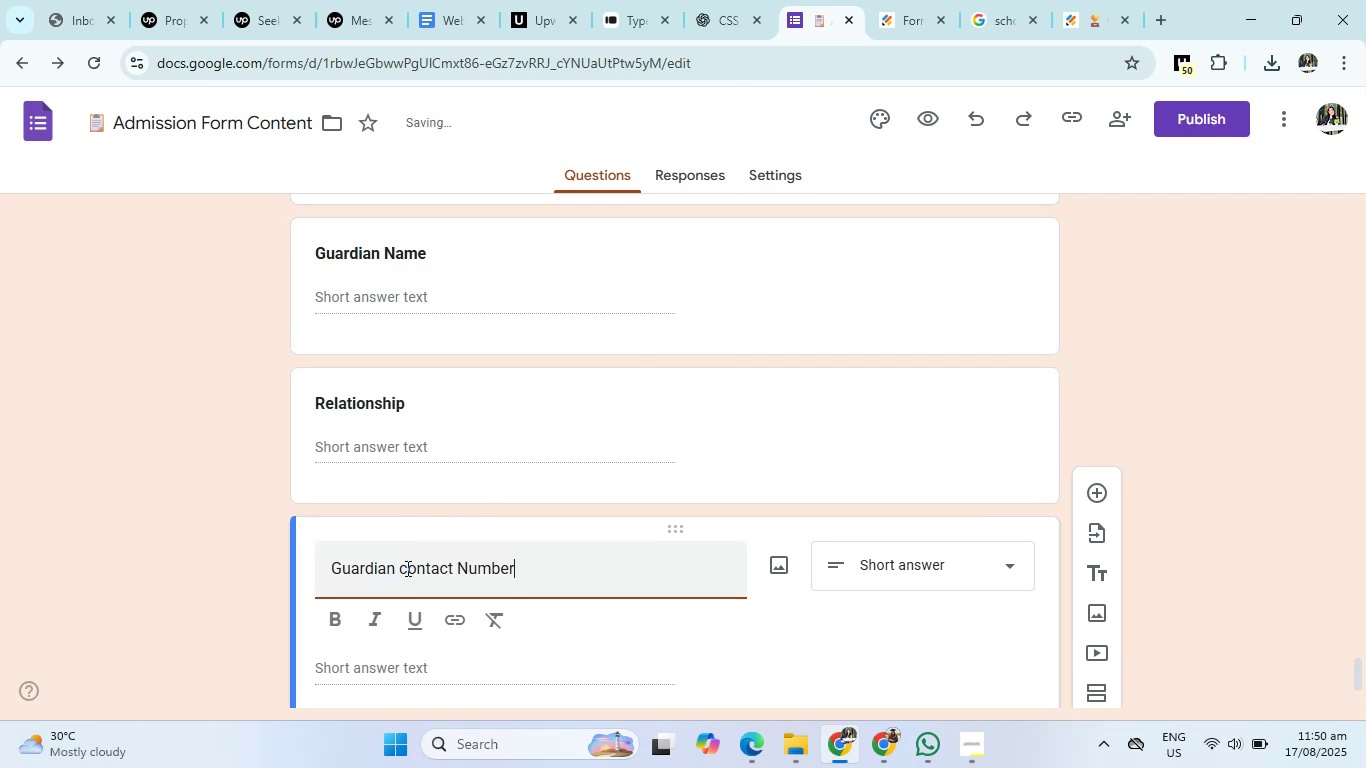 
left_click([405, 571])
 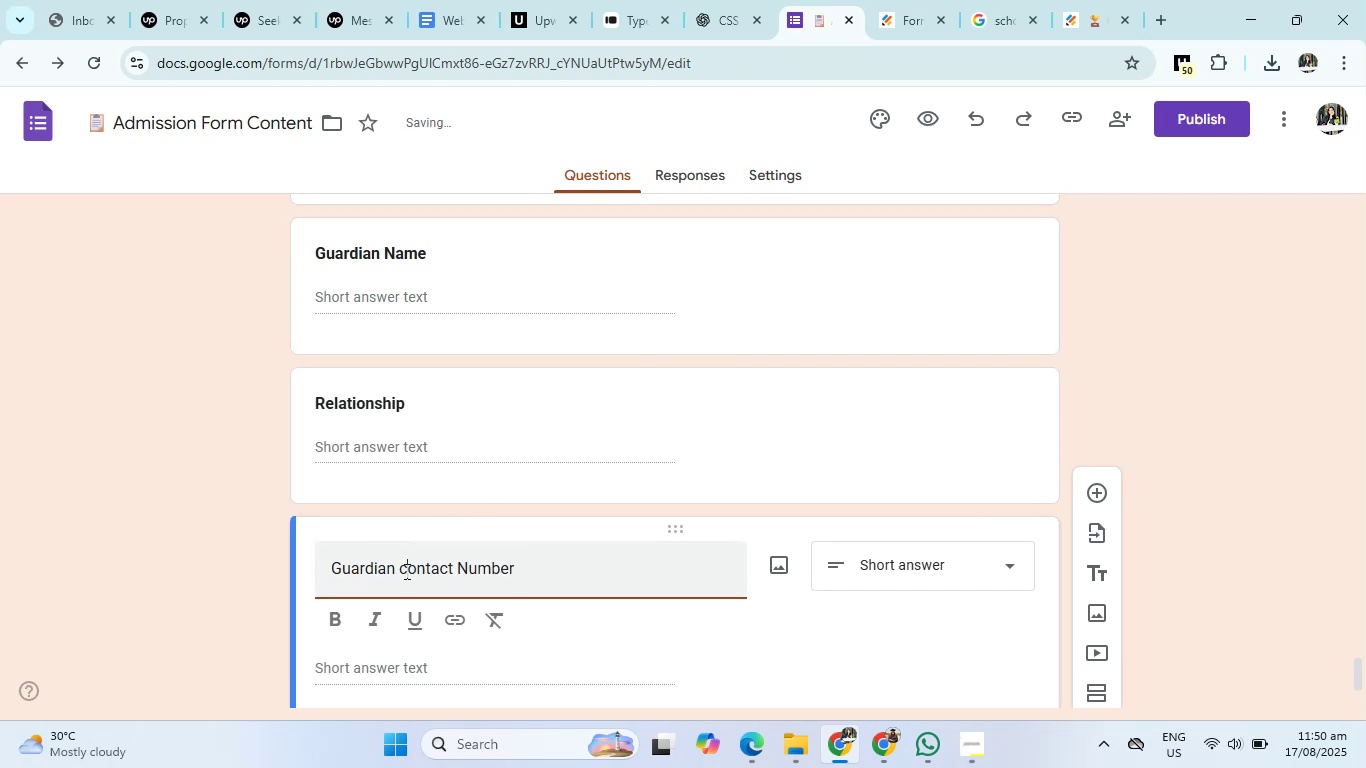 
key(Backspace)
 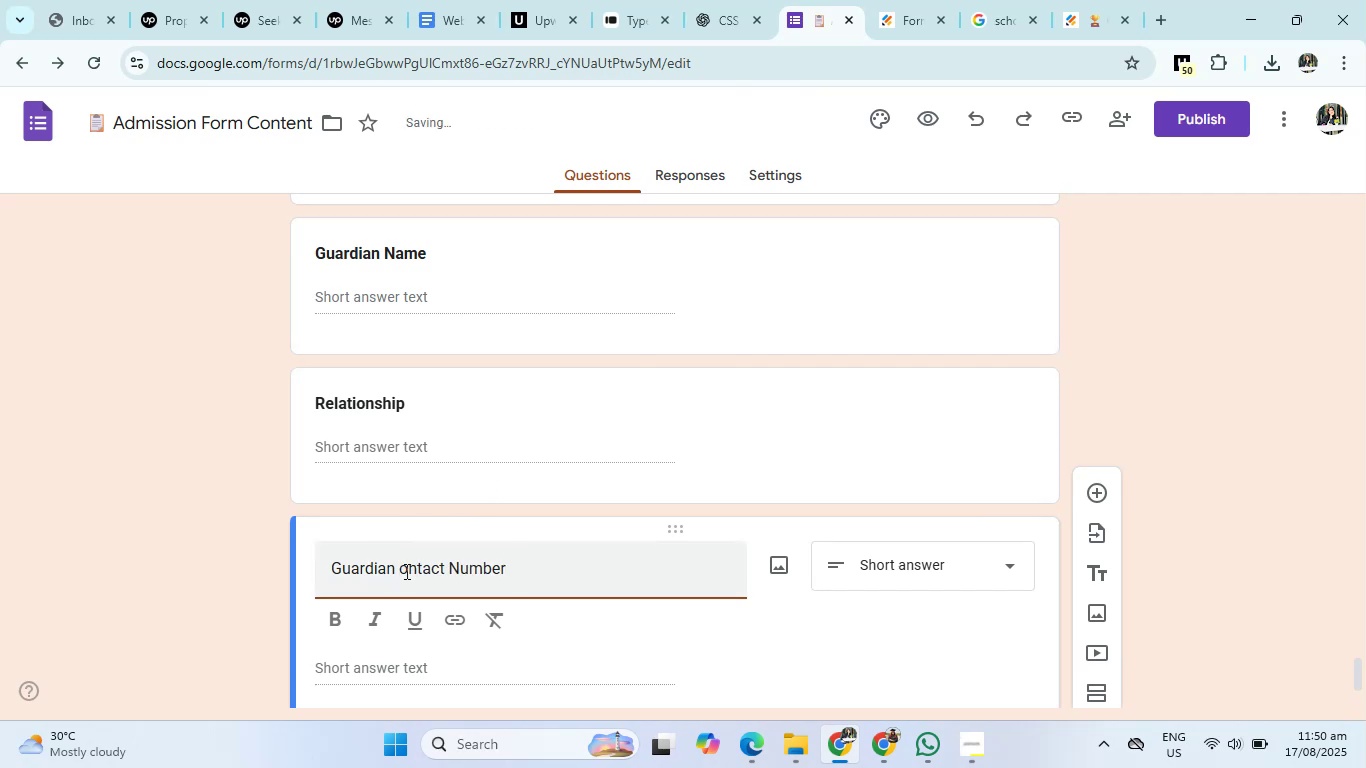 
key(Shift+ShiftRight)
 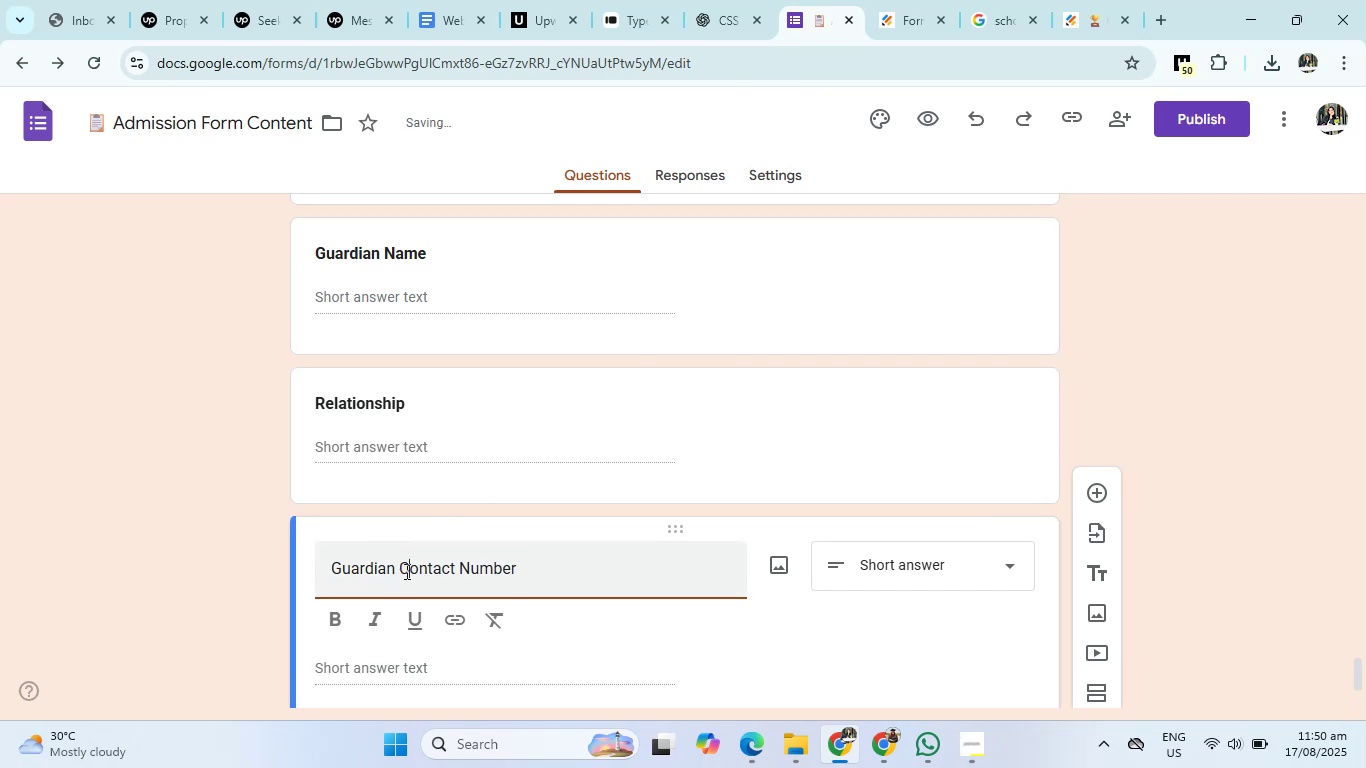 
key(Shift+C)
 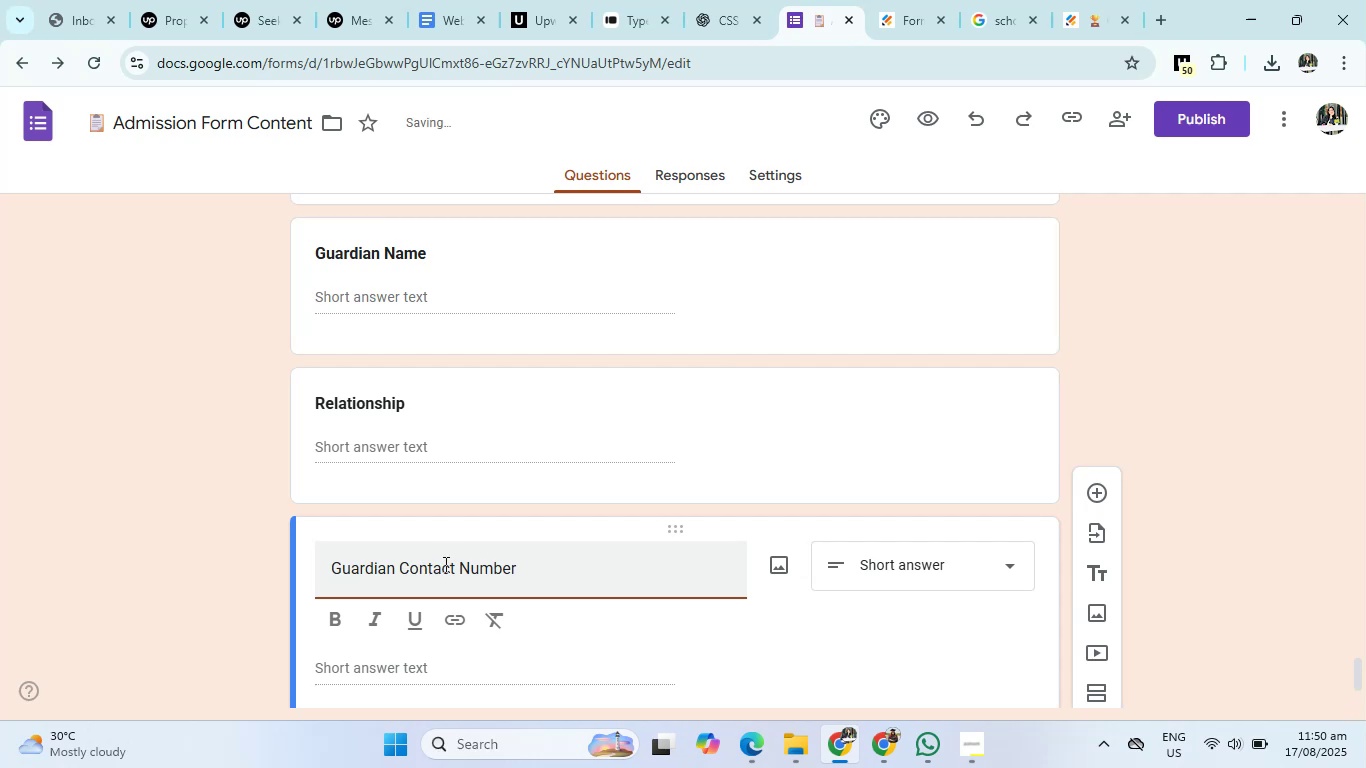 
left_click([444, 564])
 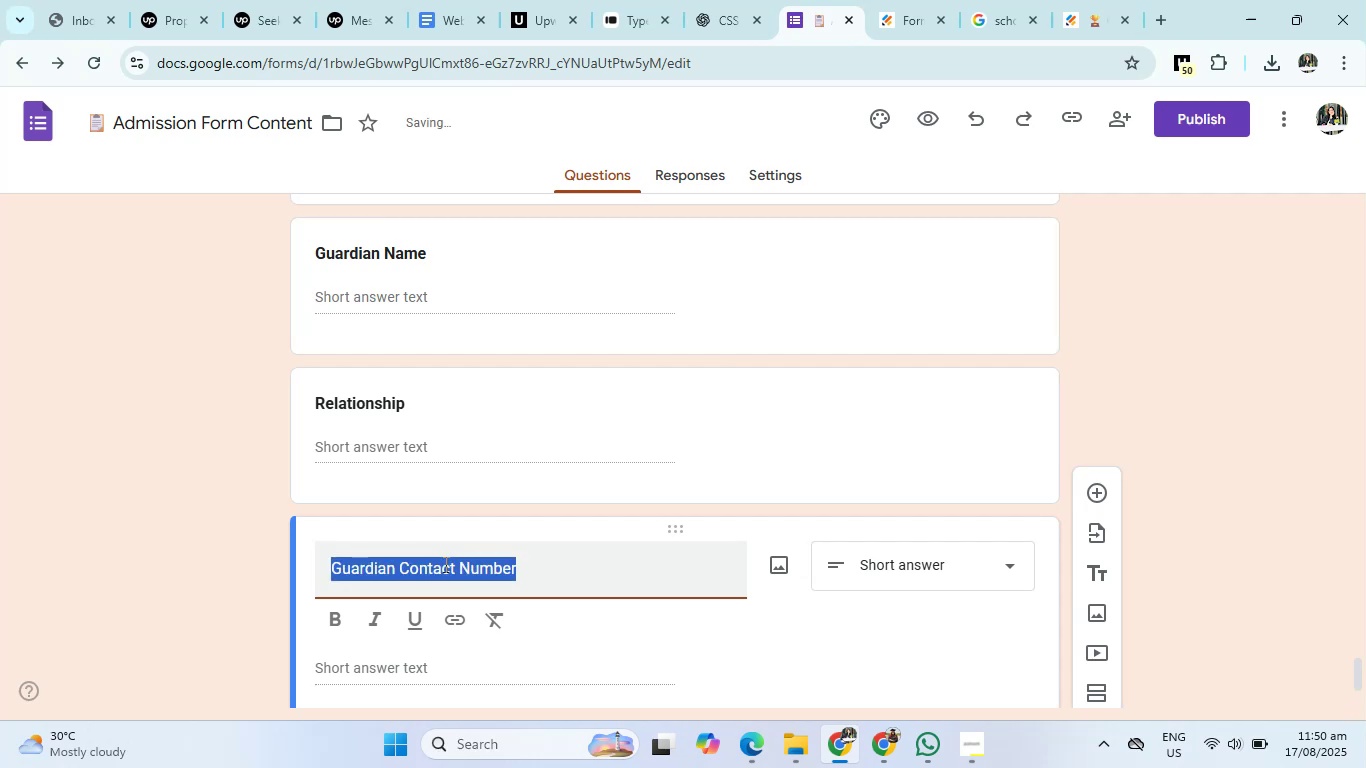 
key(Control+A)
 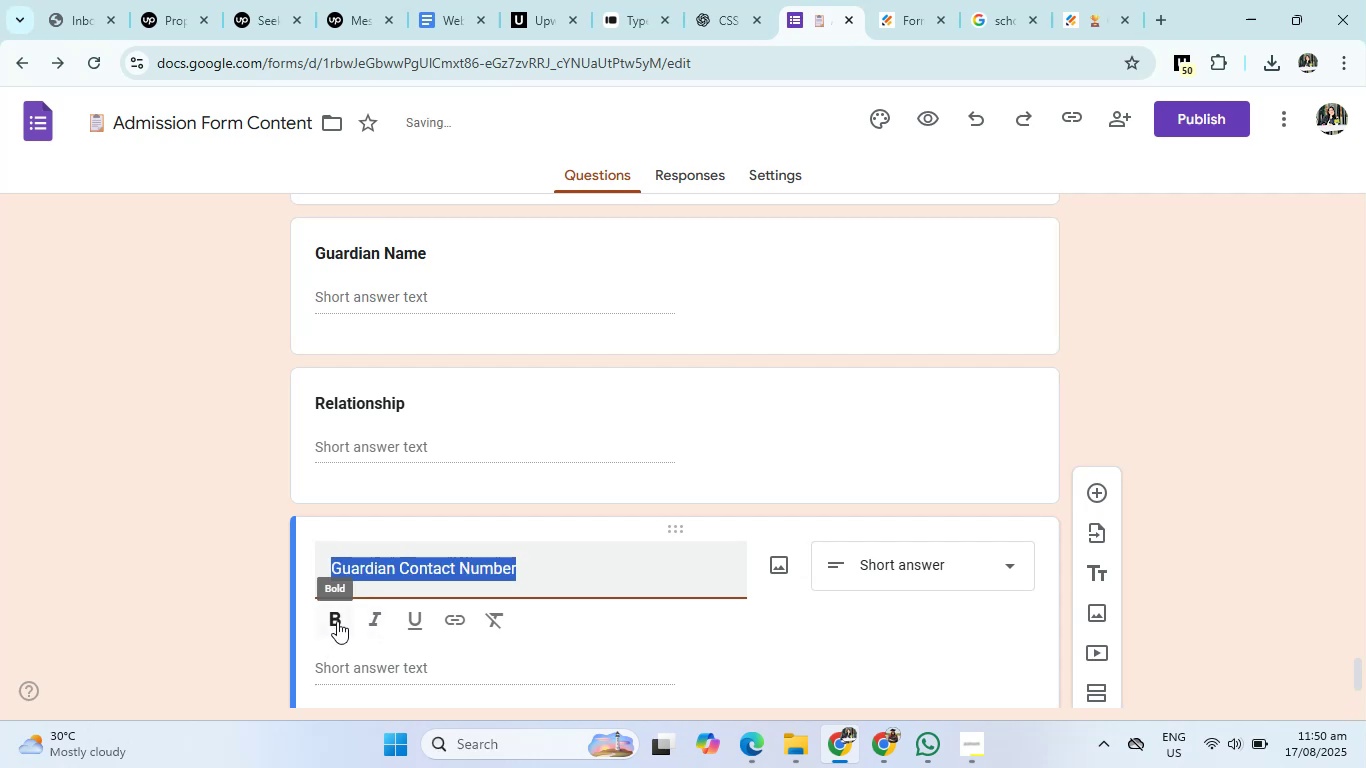 
left_click([338, 619])
 